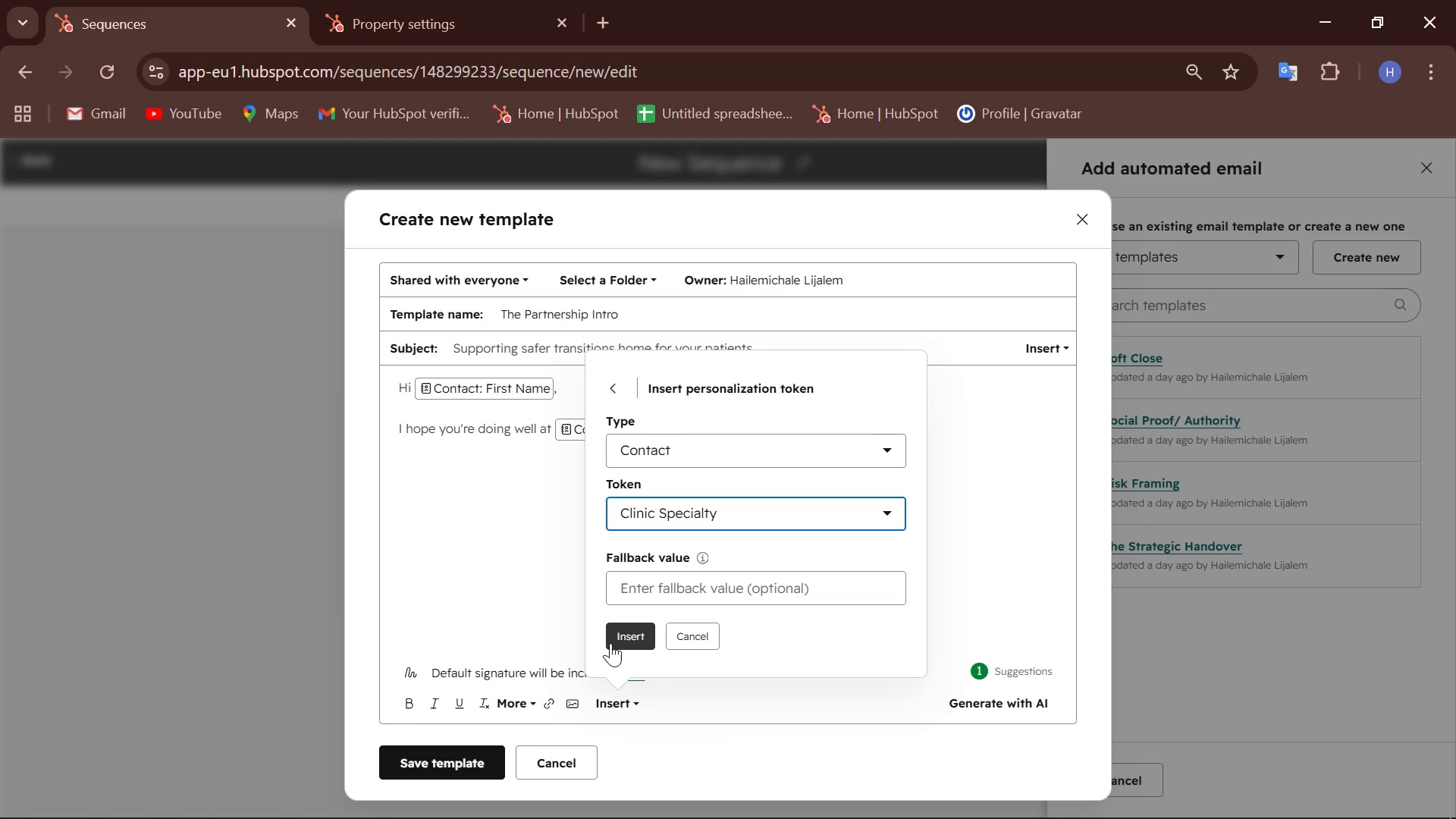 
left_click([648, 639])
 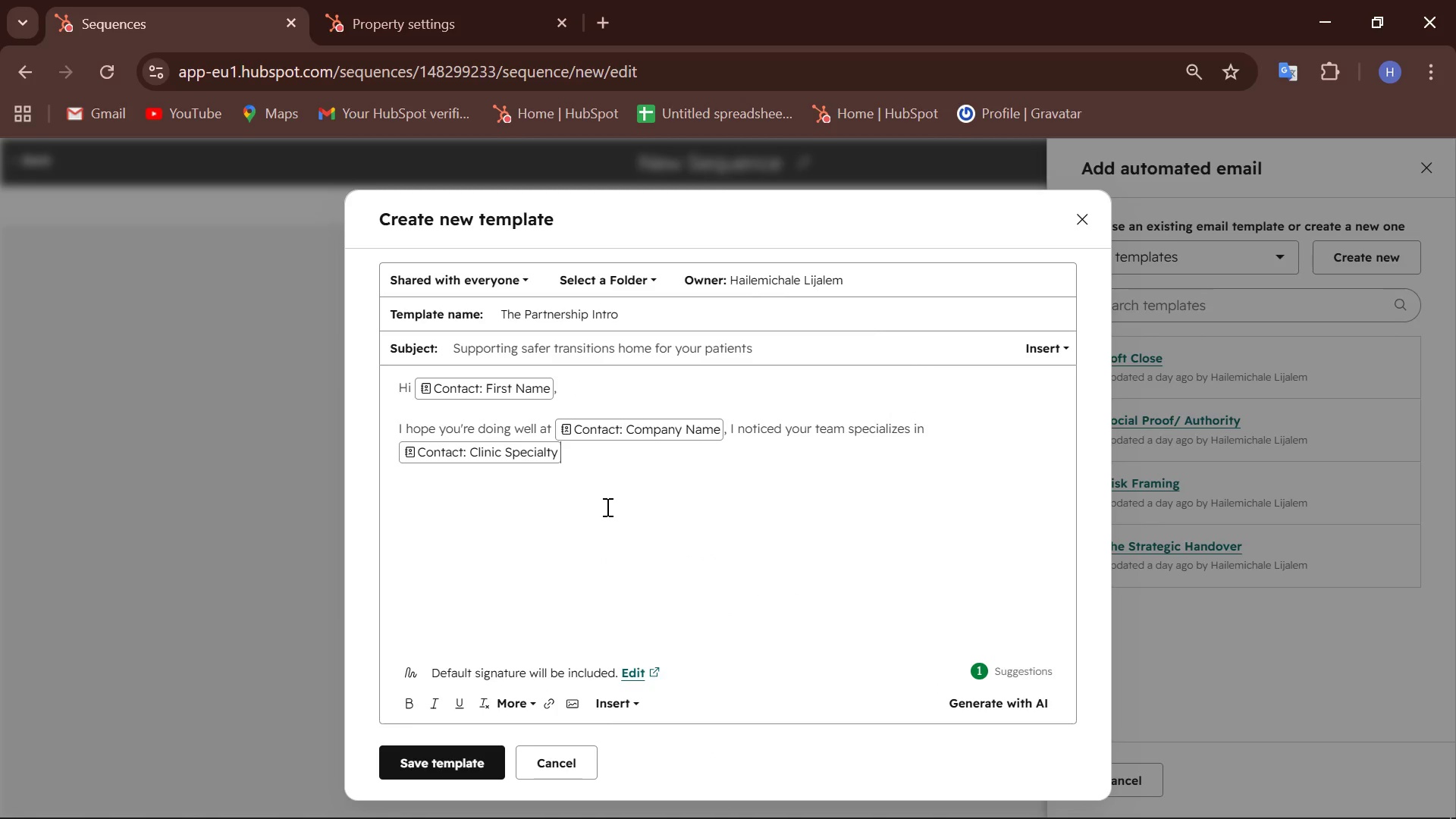 
type(, and i)
key(Backspace)
type(I wanted to reach out because we often support clinics with similar patient needs.)
 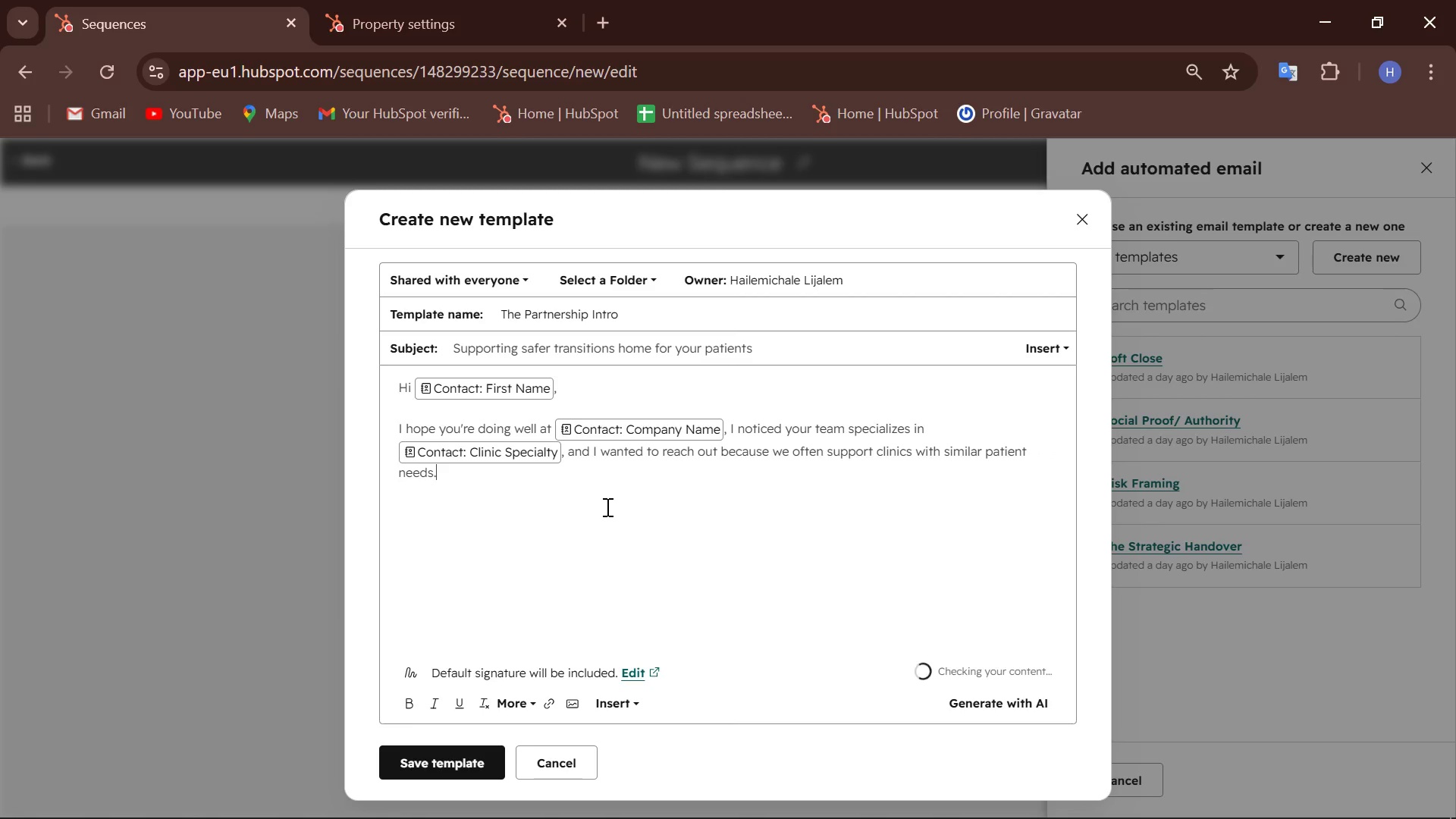 
key(Enter)
 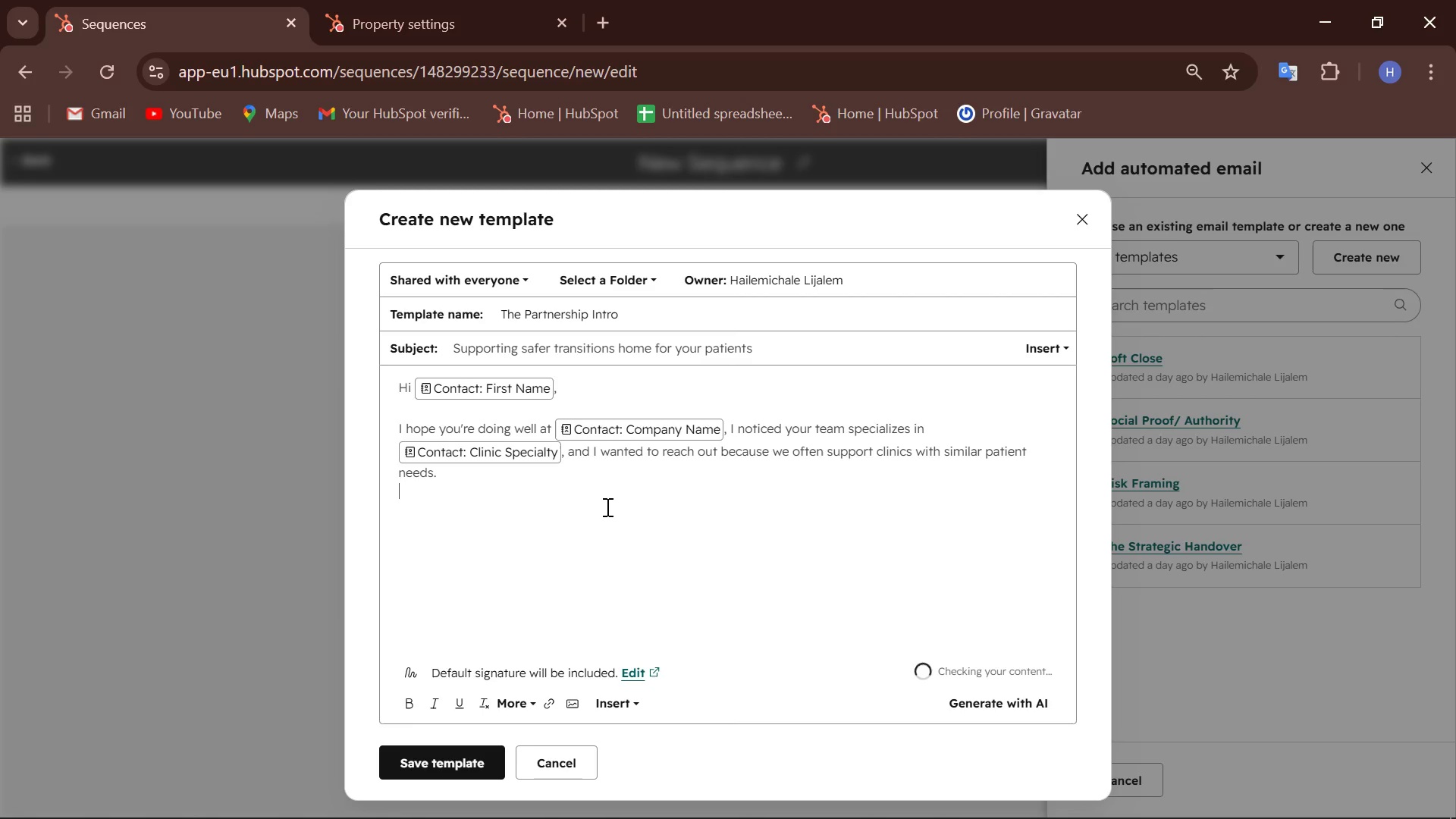 
key(Enter)
 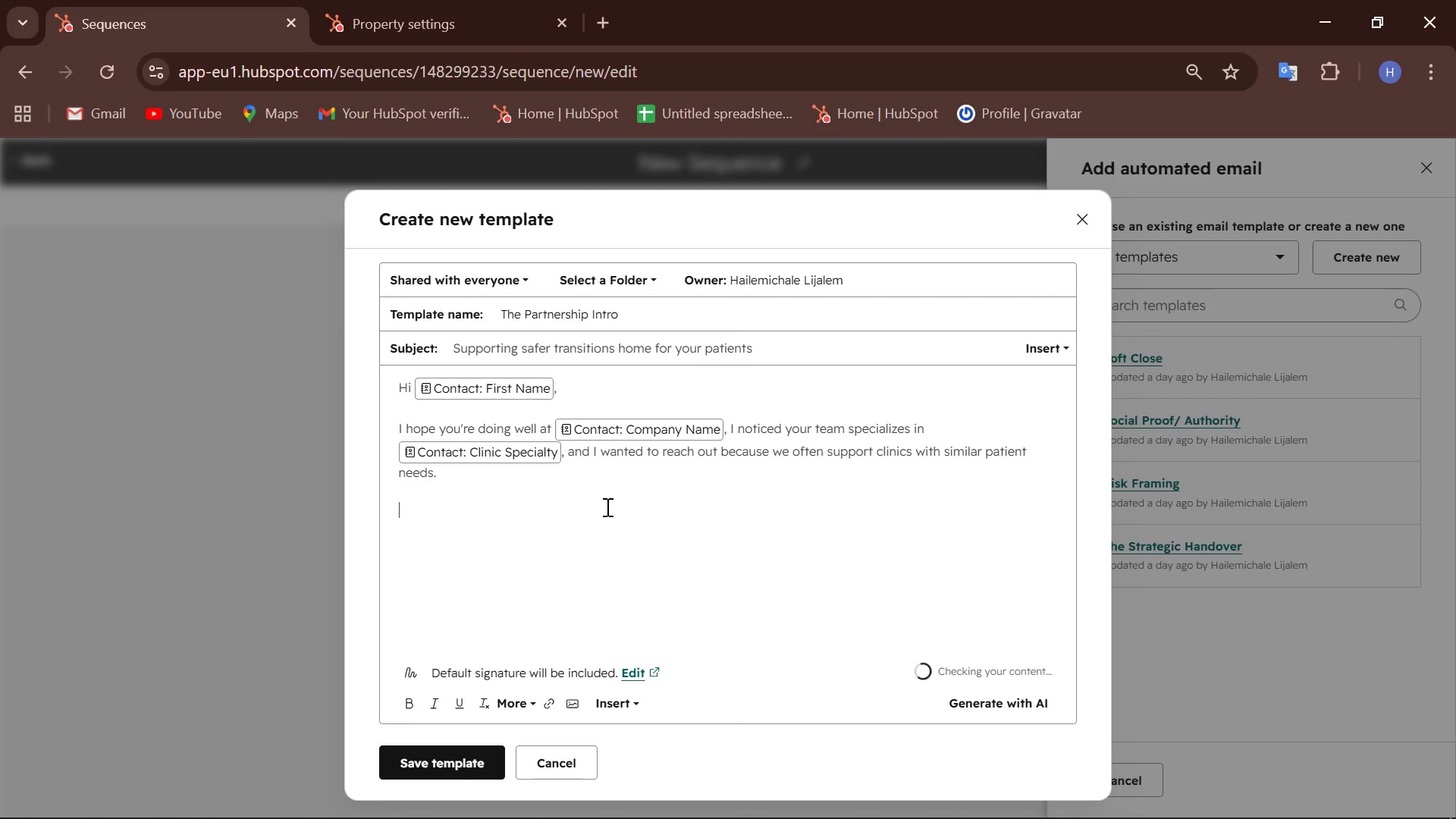 
type(At SilverSteps )
 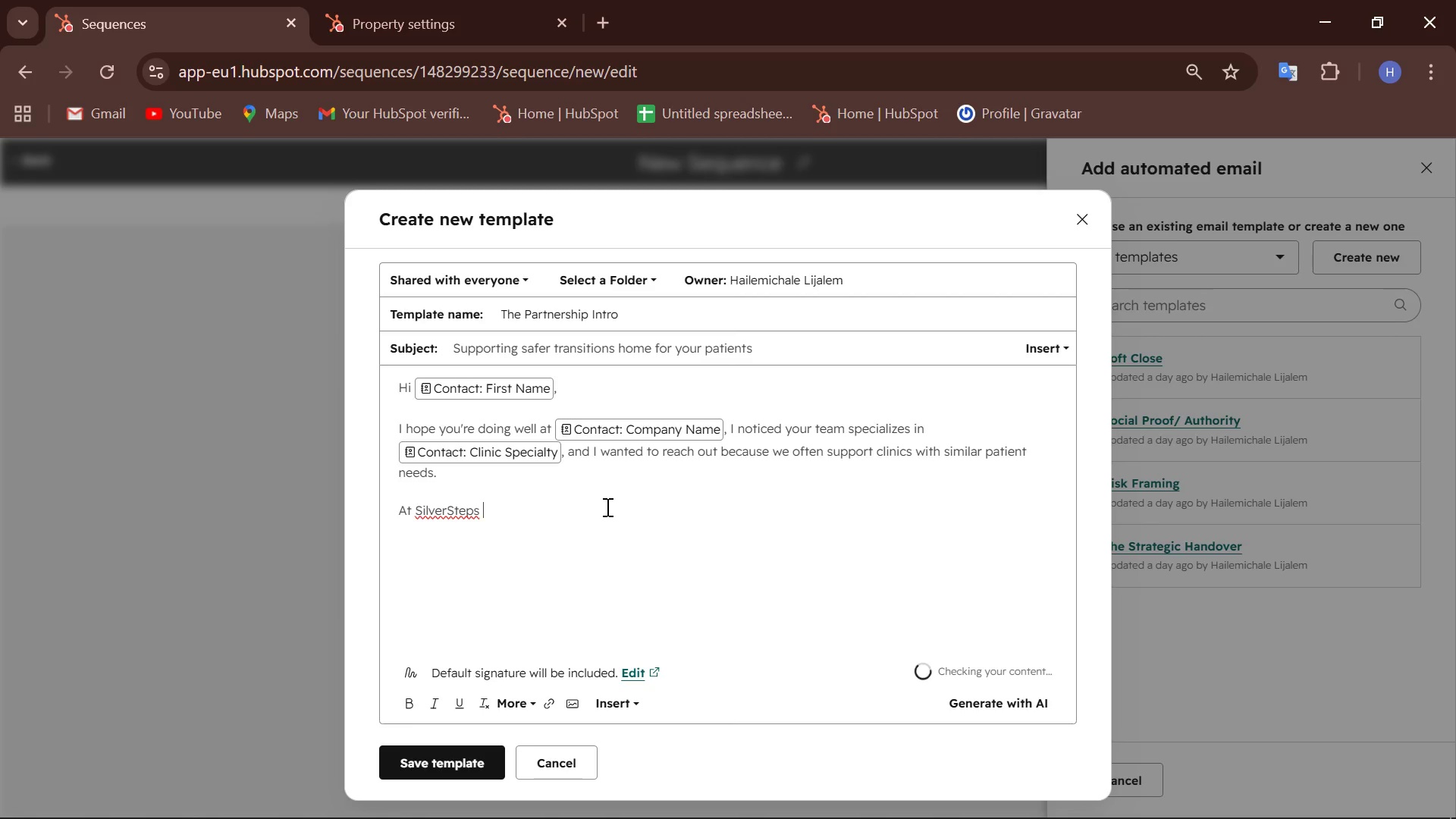 
wait(6.33)
 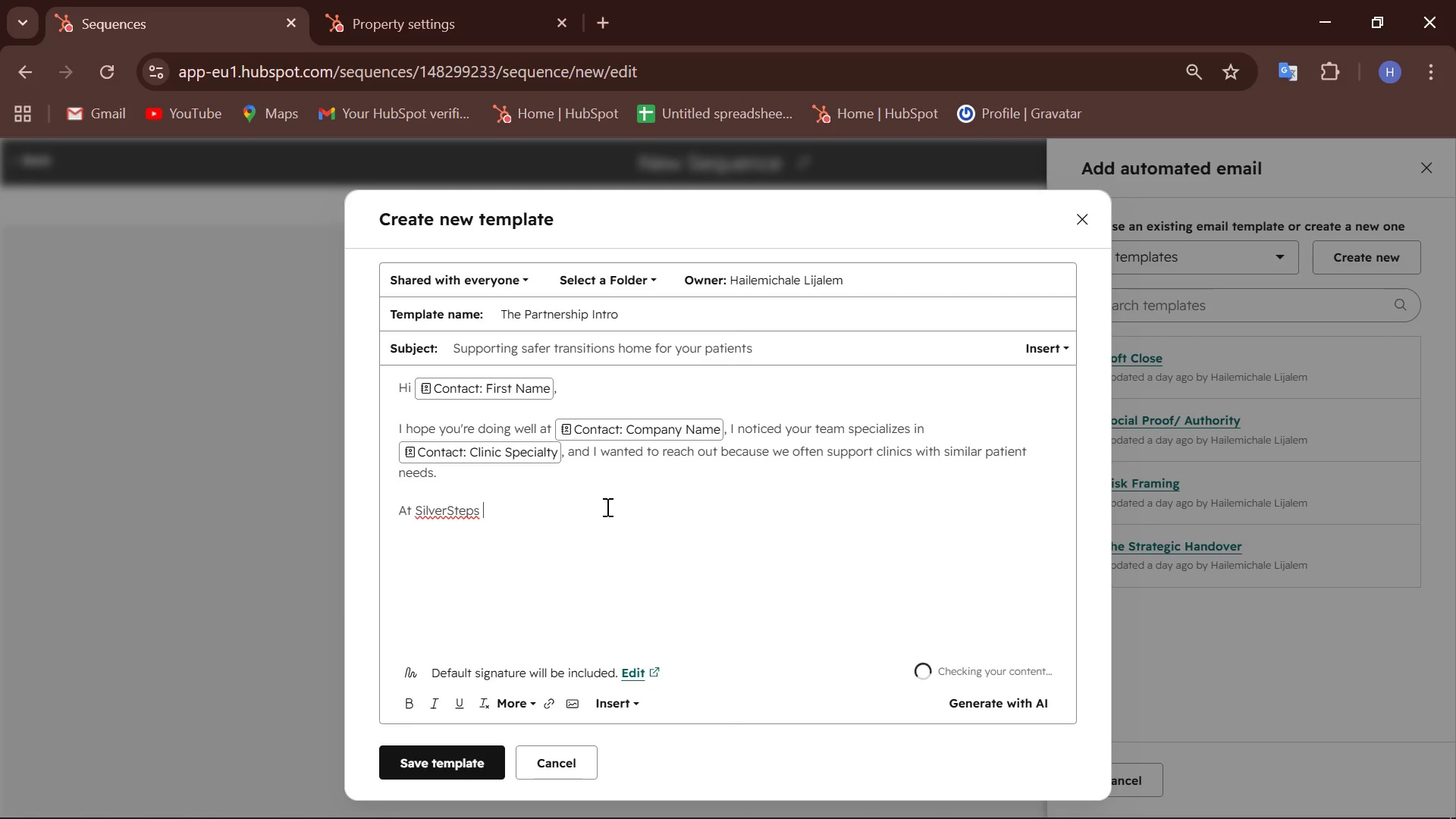 
key(Backspace)
 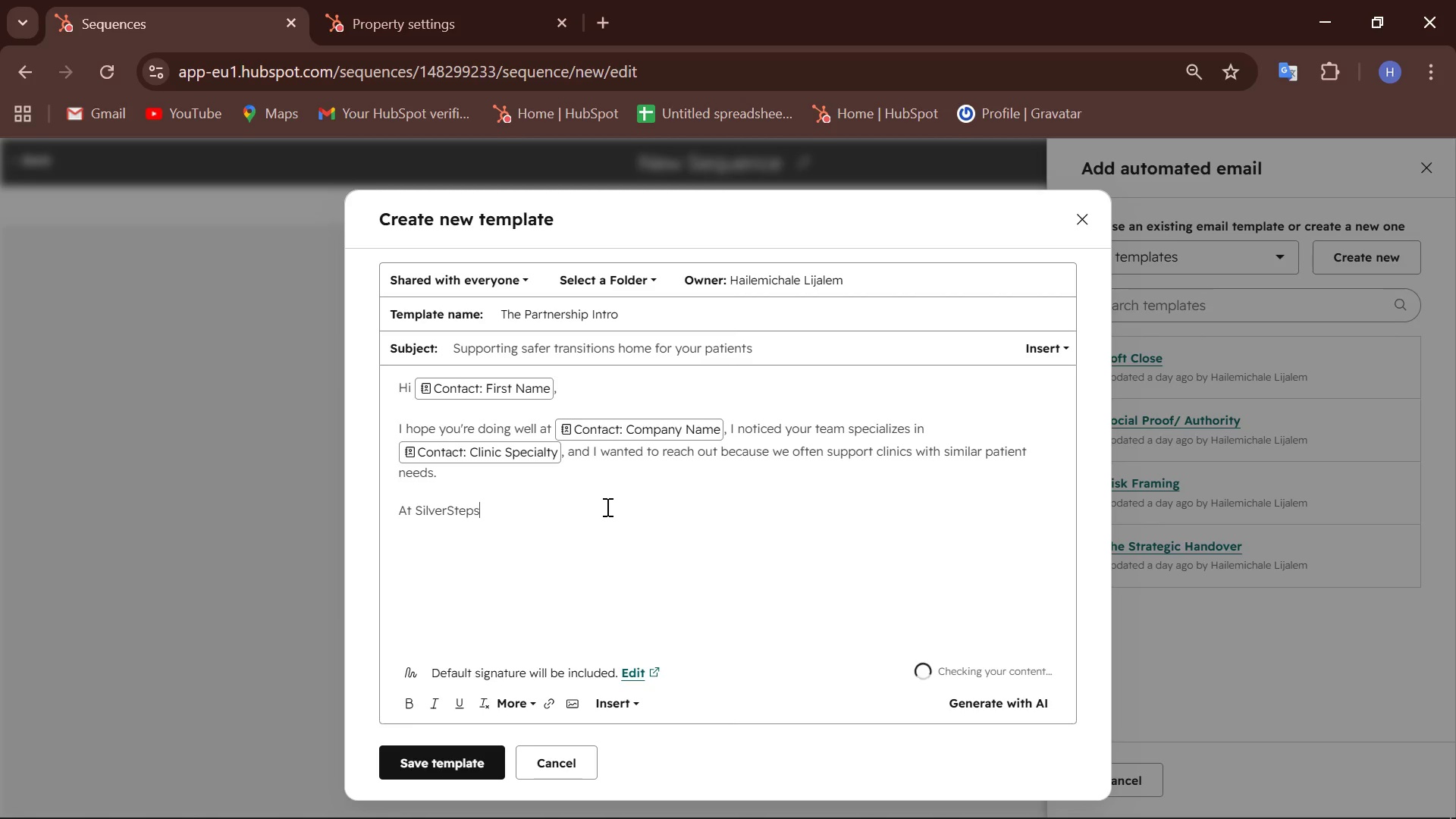 
key(Comma)
 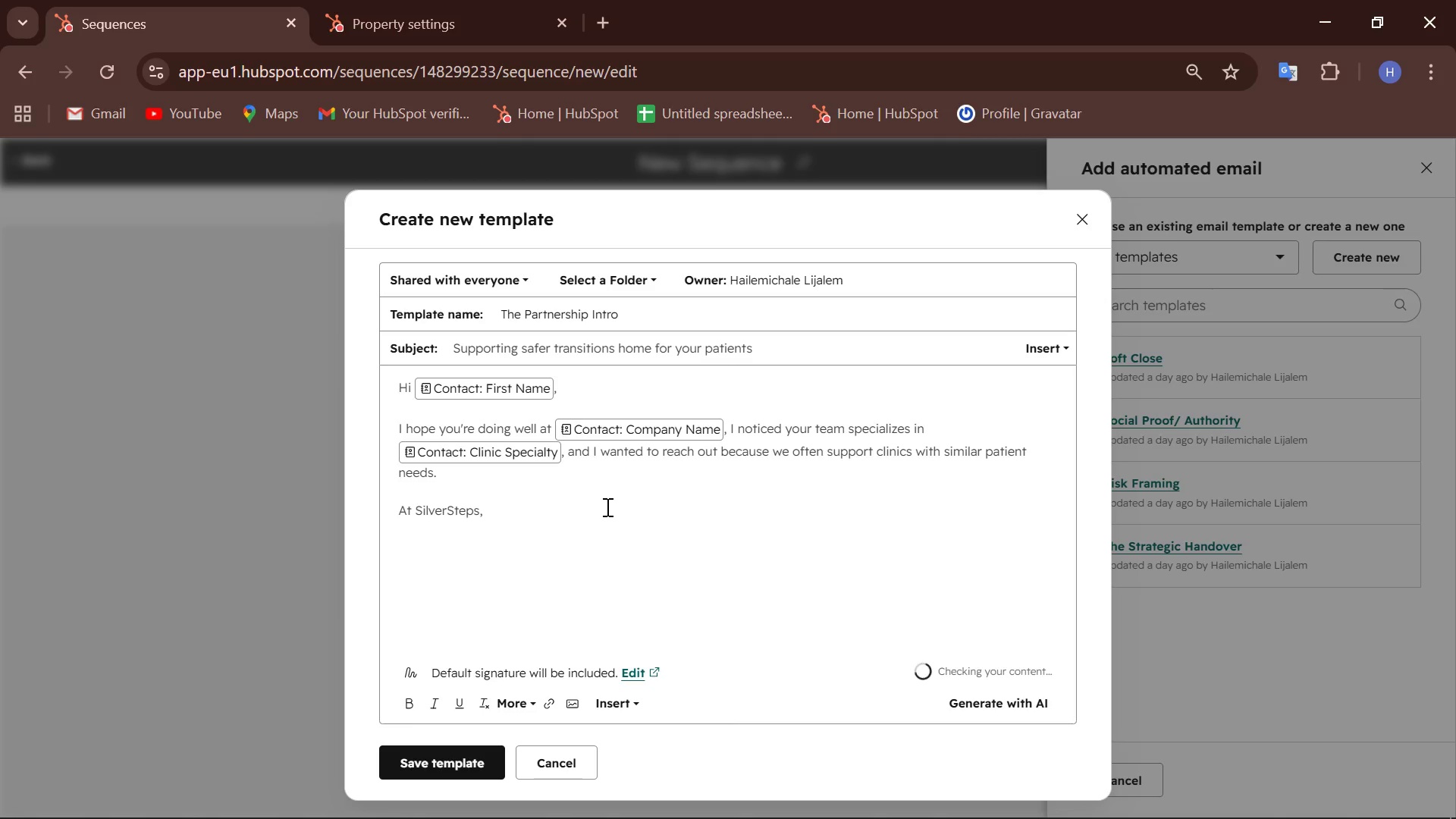 
key(Space)
 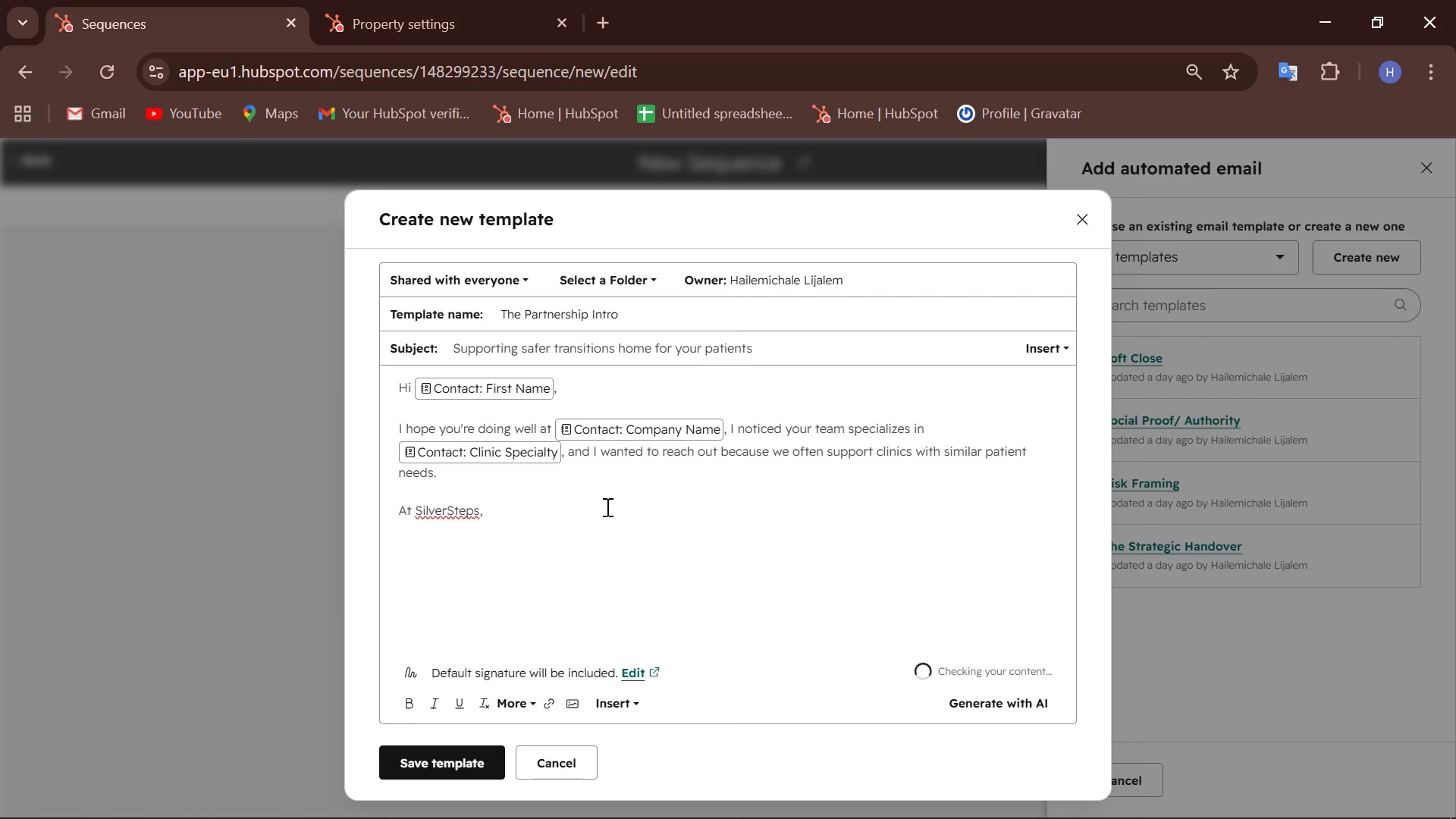 
key(ArrowLeft)
 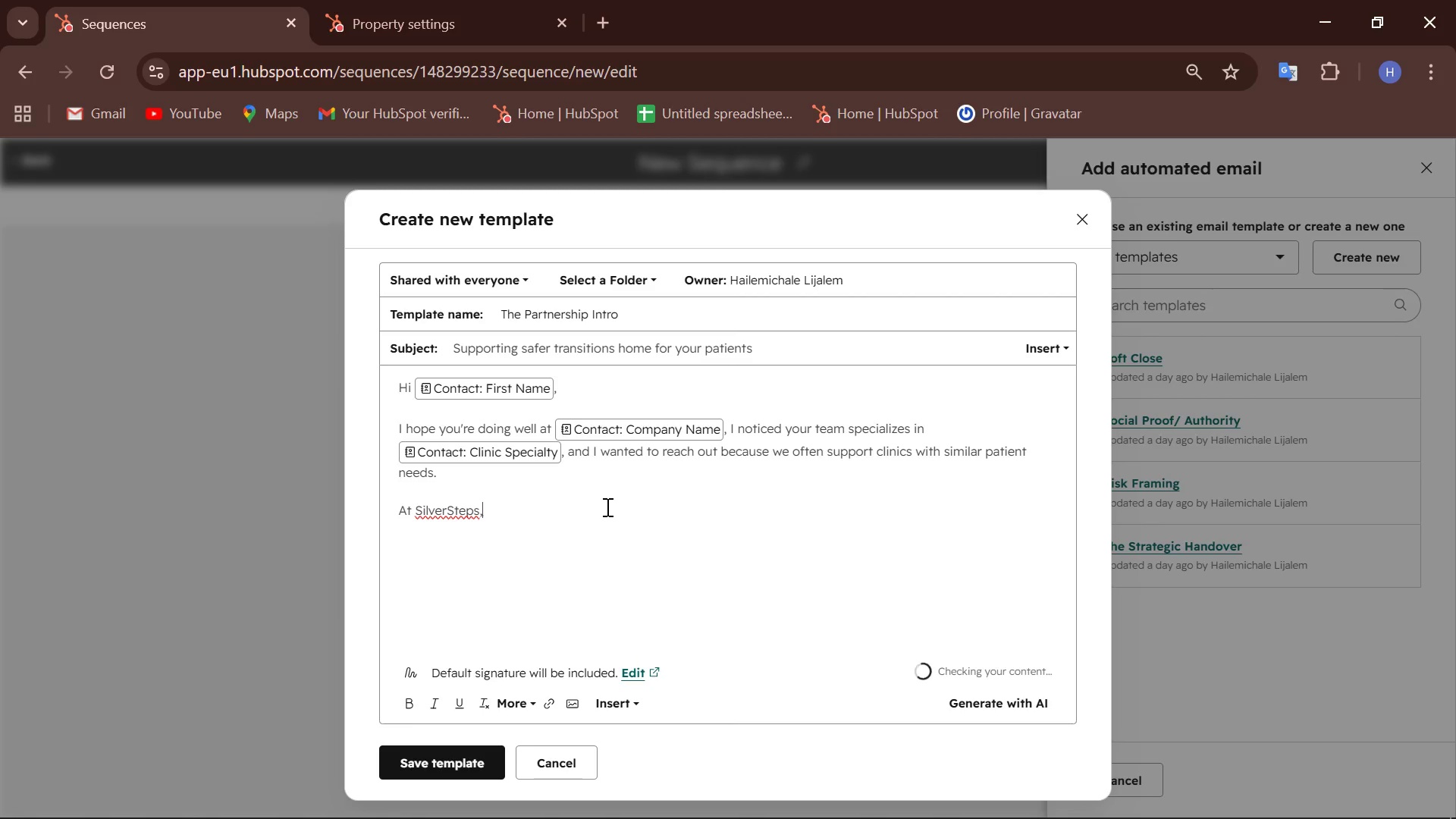 
hold_key(key=ArrowLeft, duration=0.48)
 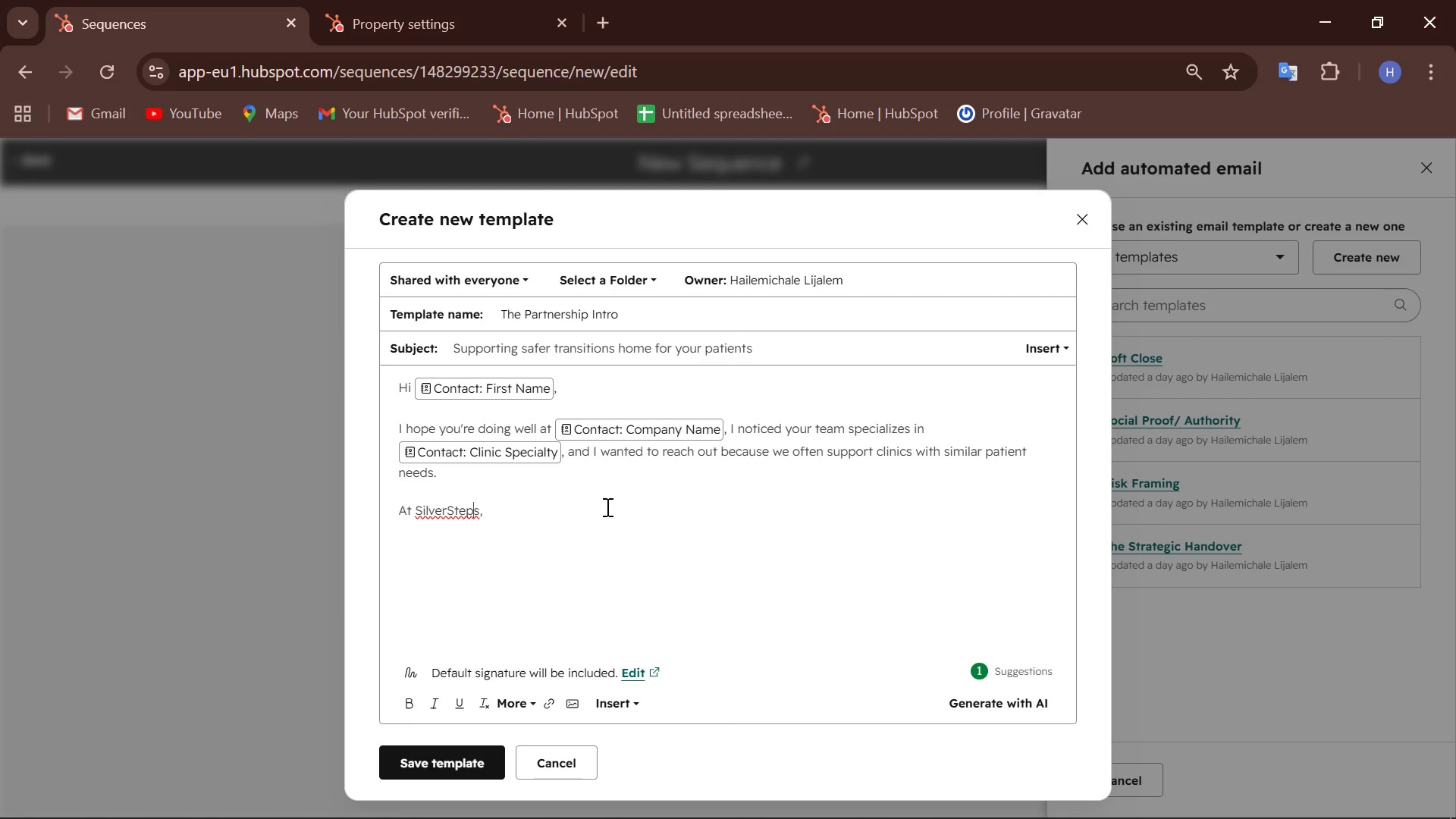 
key(ArrowLeft)
 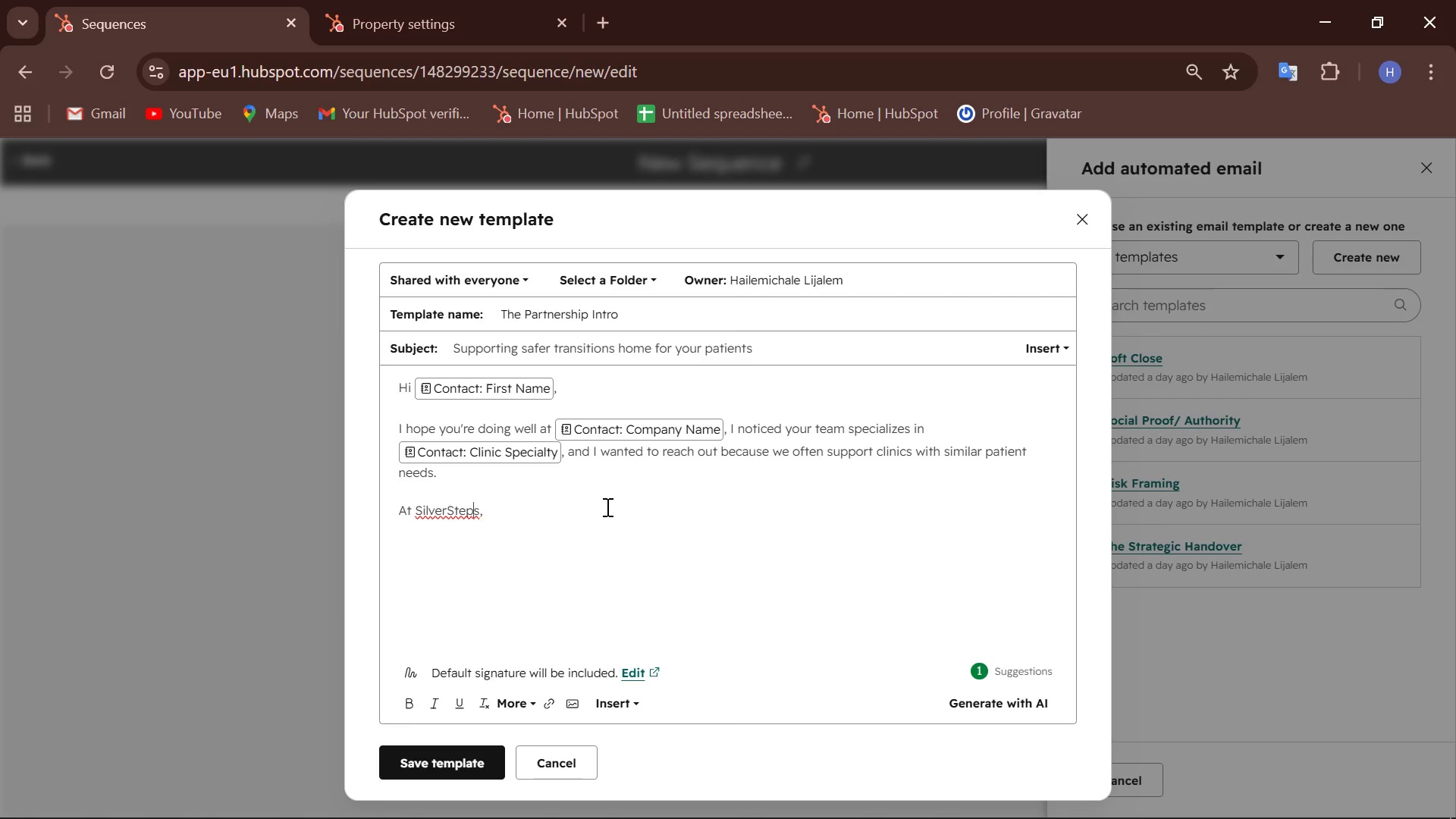 
key(ArrowLeft)
 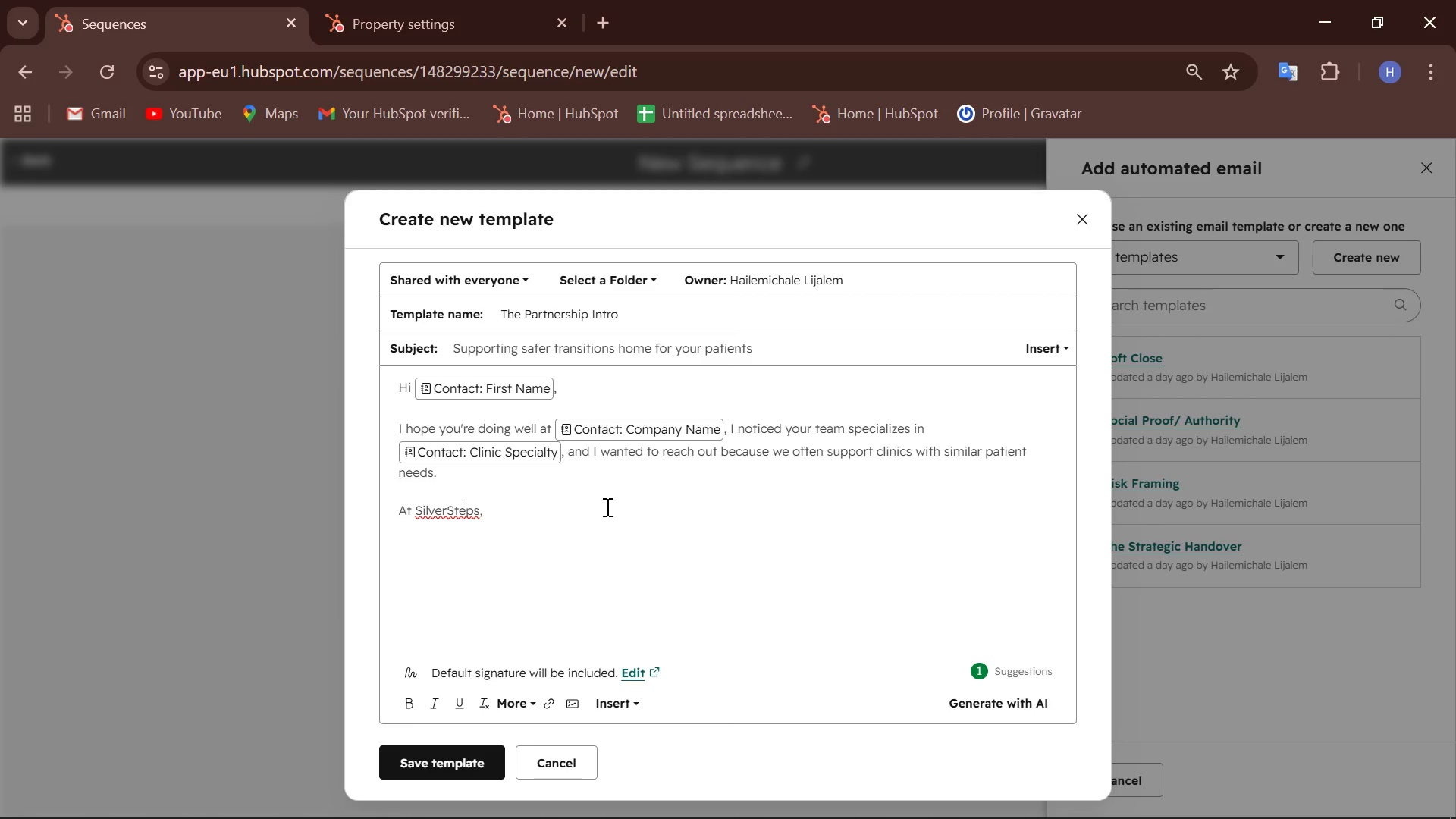 
key(ArrowLeft)
 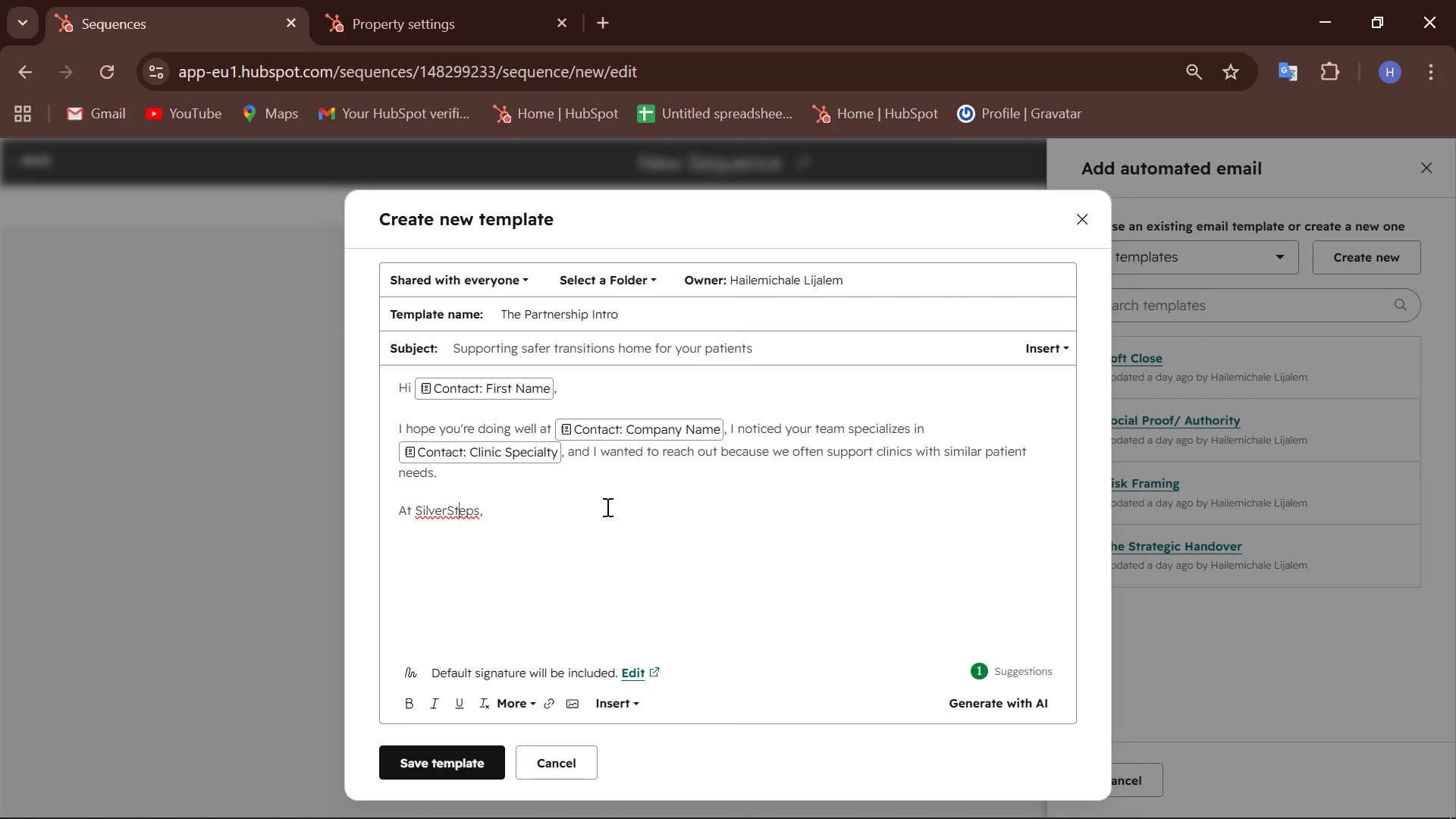 
key(ArrowLeft)
 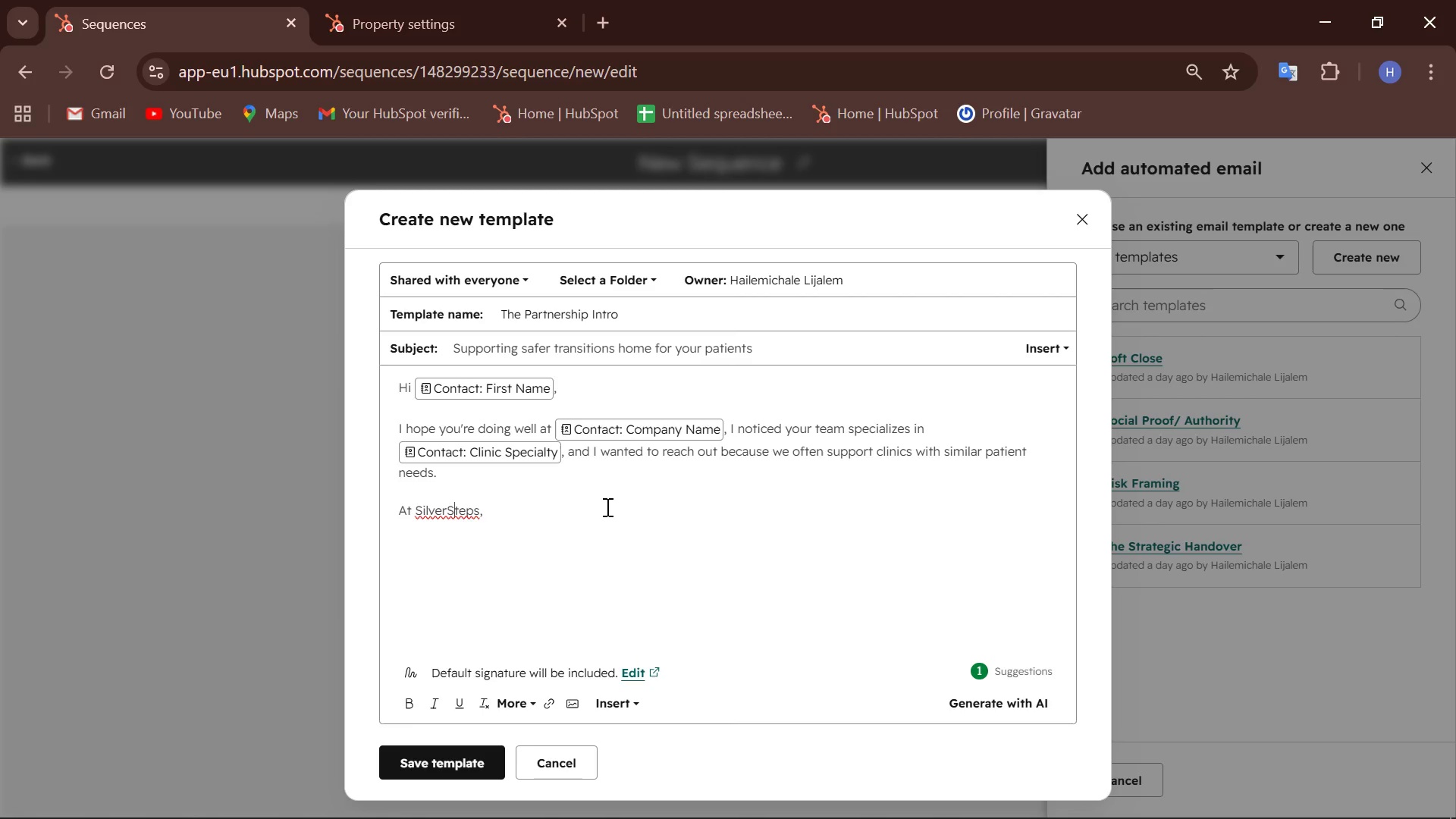 
key(ArrowLeft)
 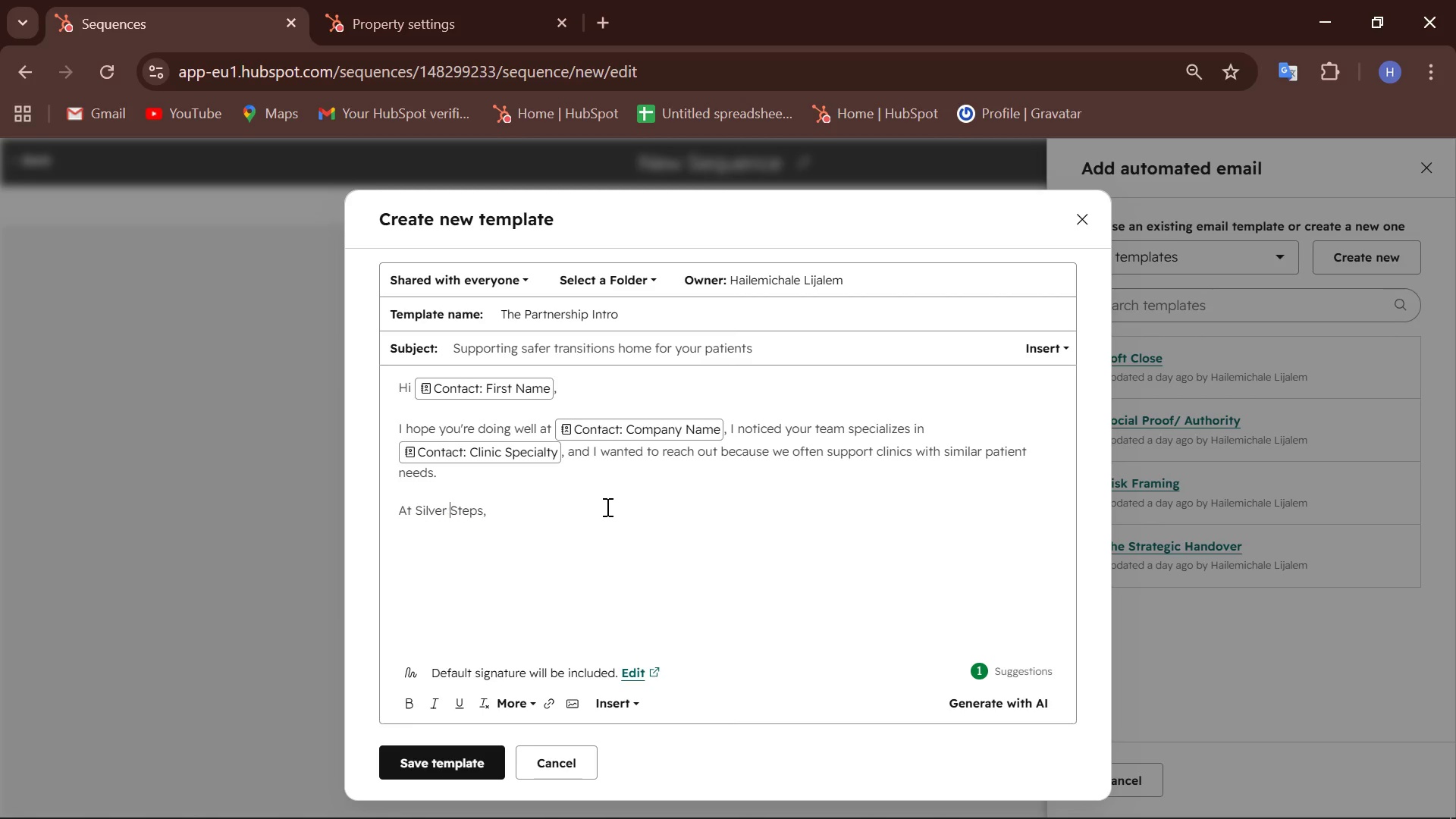 
key(Space)
 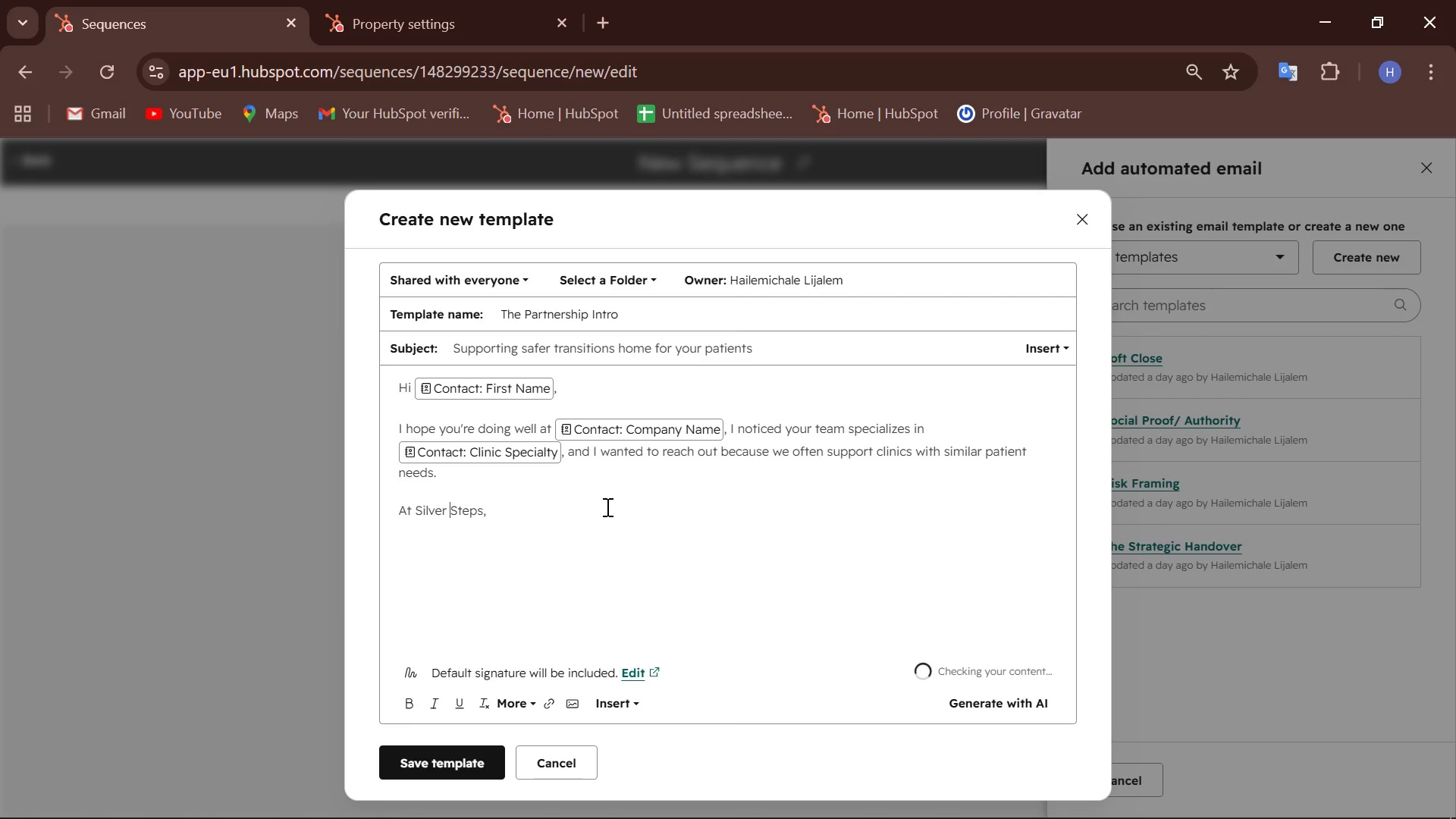 
hold_key(key=ArrowRight, duration=0.64)
 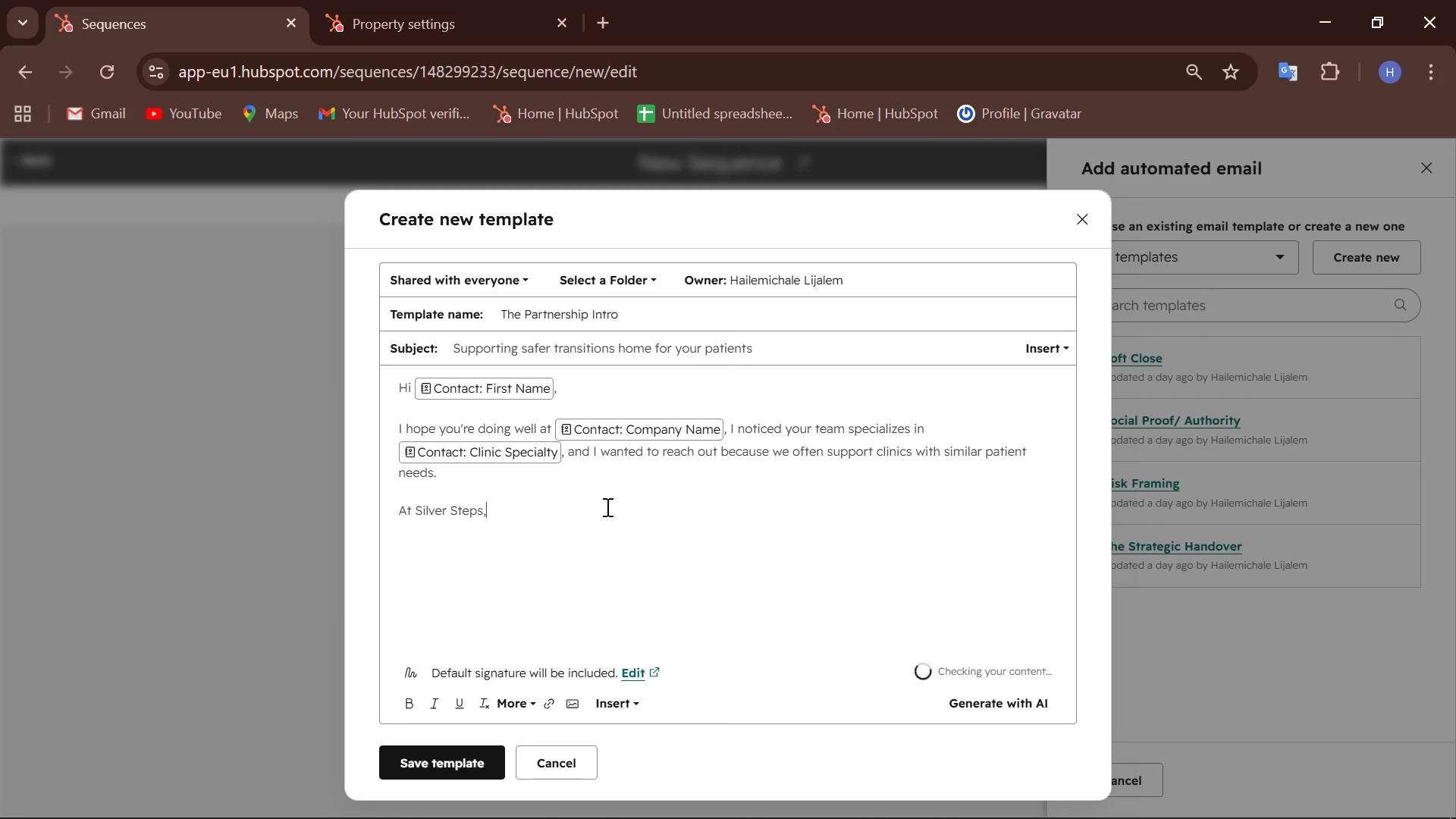 
key(ArrowRight)
 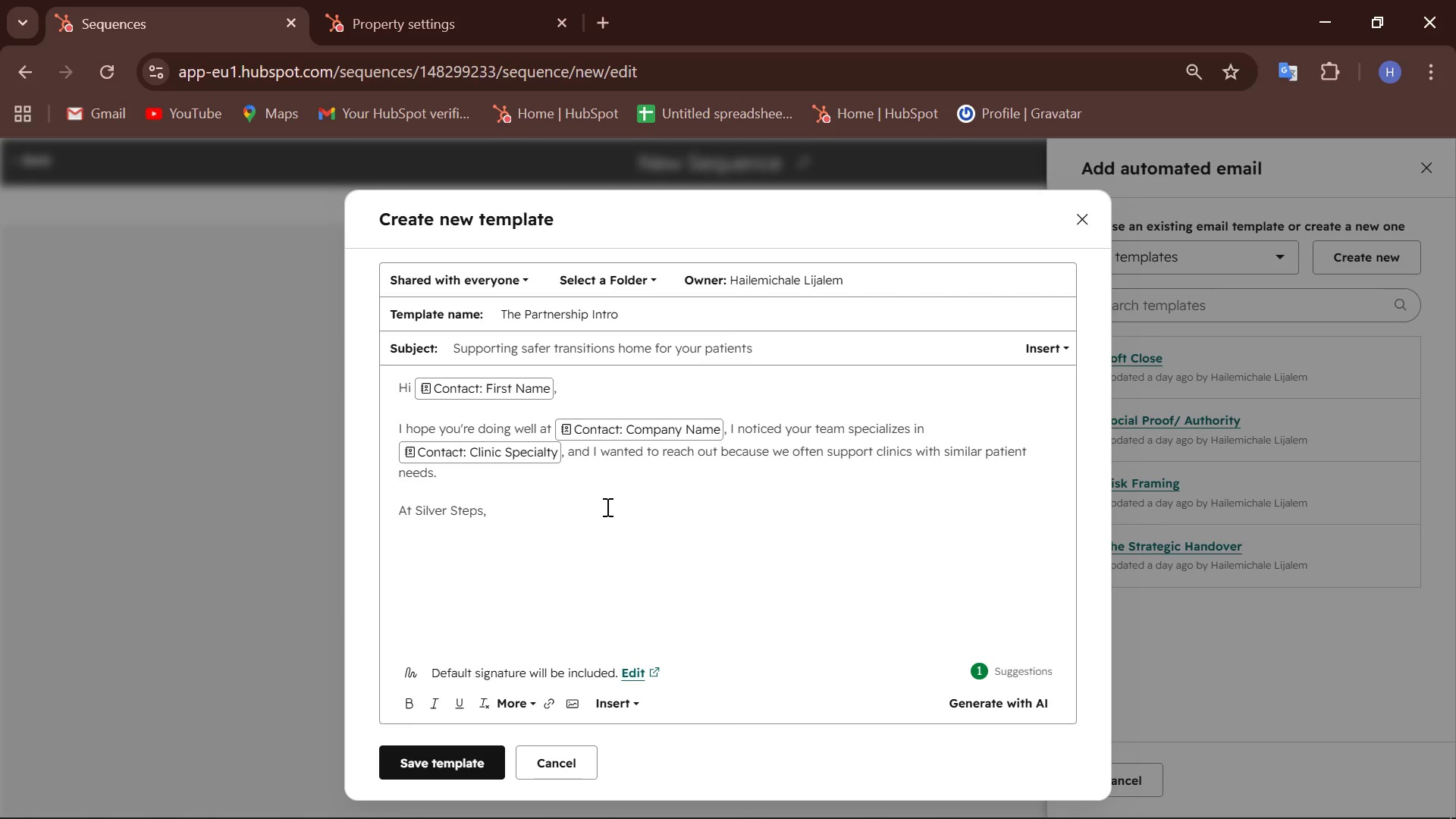 
type(we focus on simple, non-clinical)
 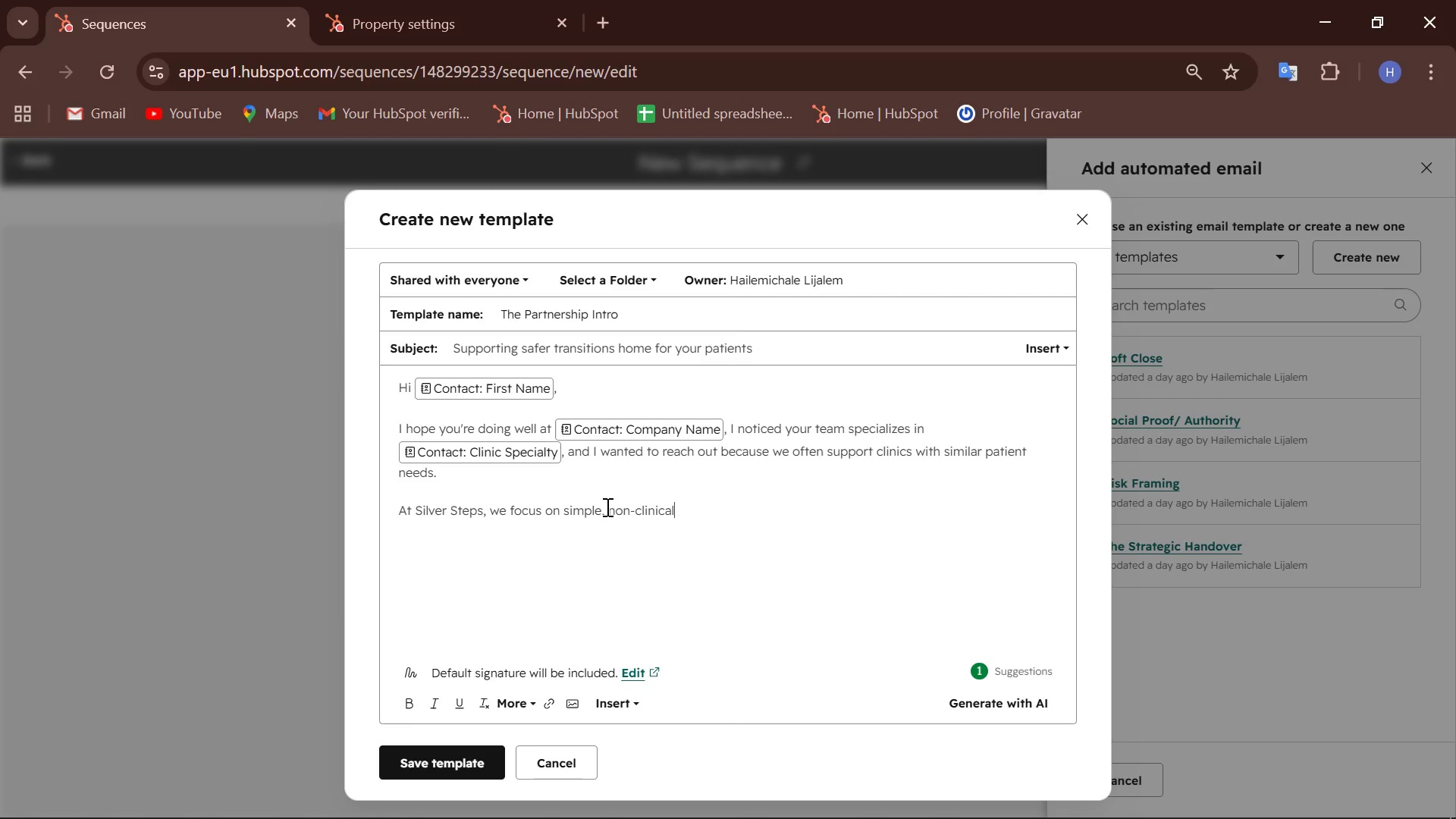 
type( home safty)
key(Backspace)
key(Backspace)
type(ety modification )
key(Backspace)
type(s like profesional )
key(Backspace)
type(ly installed grab bars to help patients safly )
key(Backspace)
key(Backspace)
key(Backspace)
type(ely transition back home after care.)
 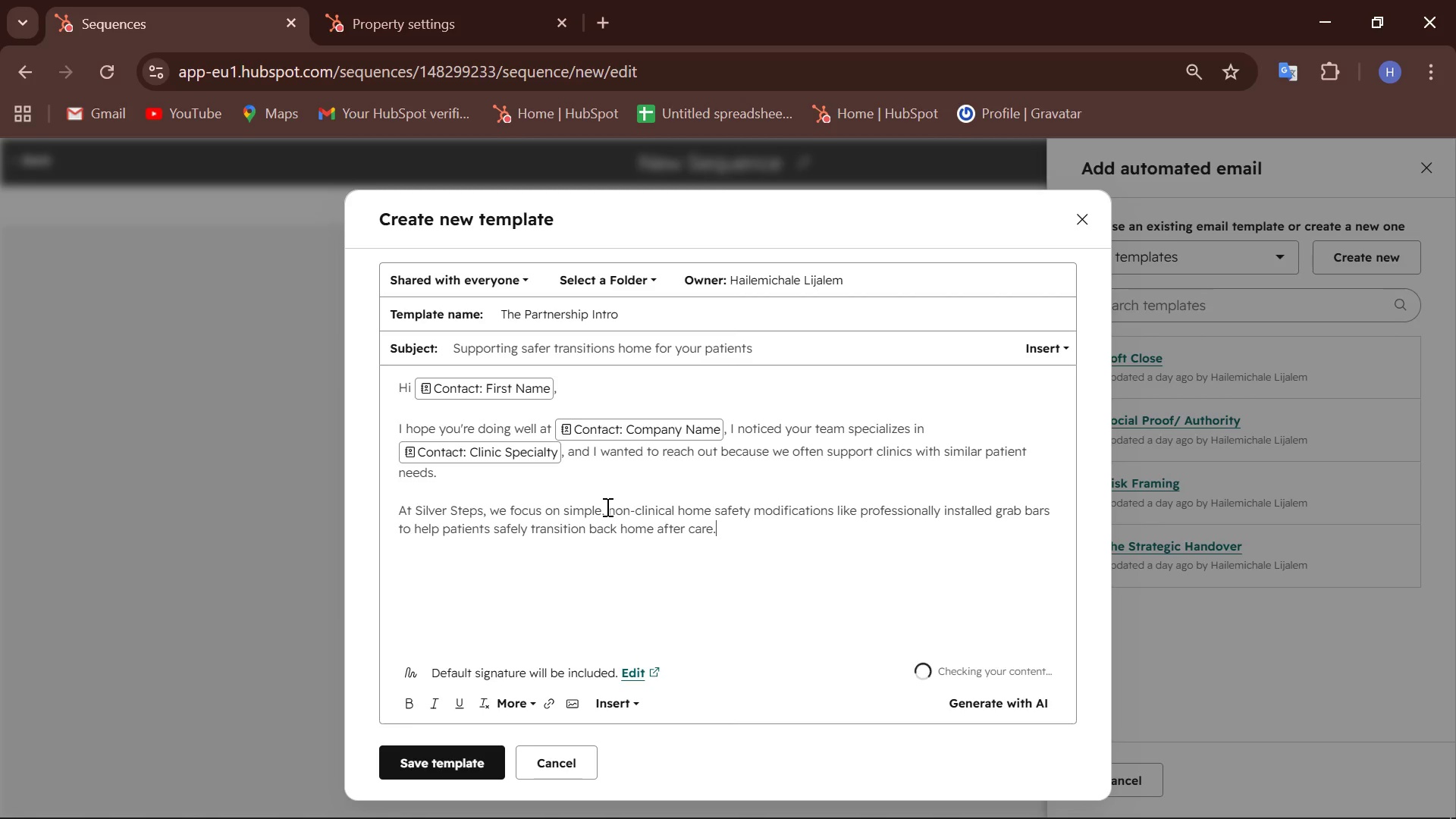 
key(Enter)
 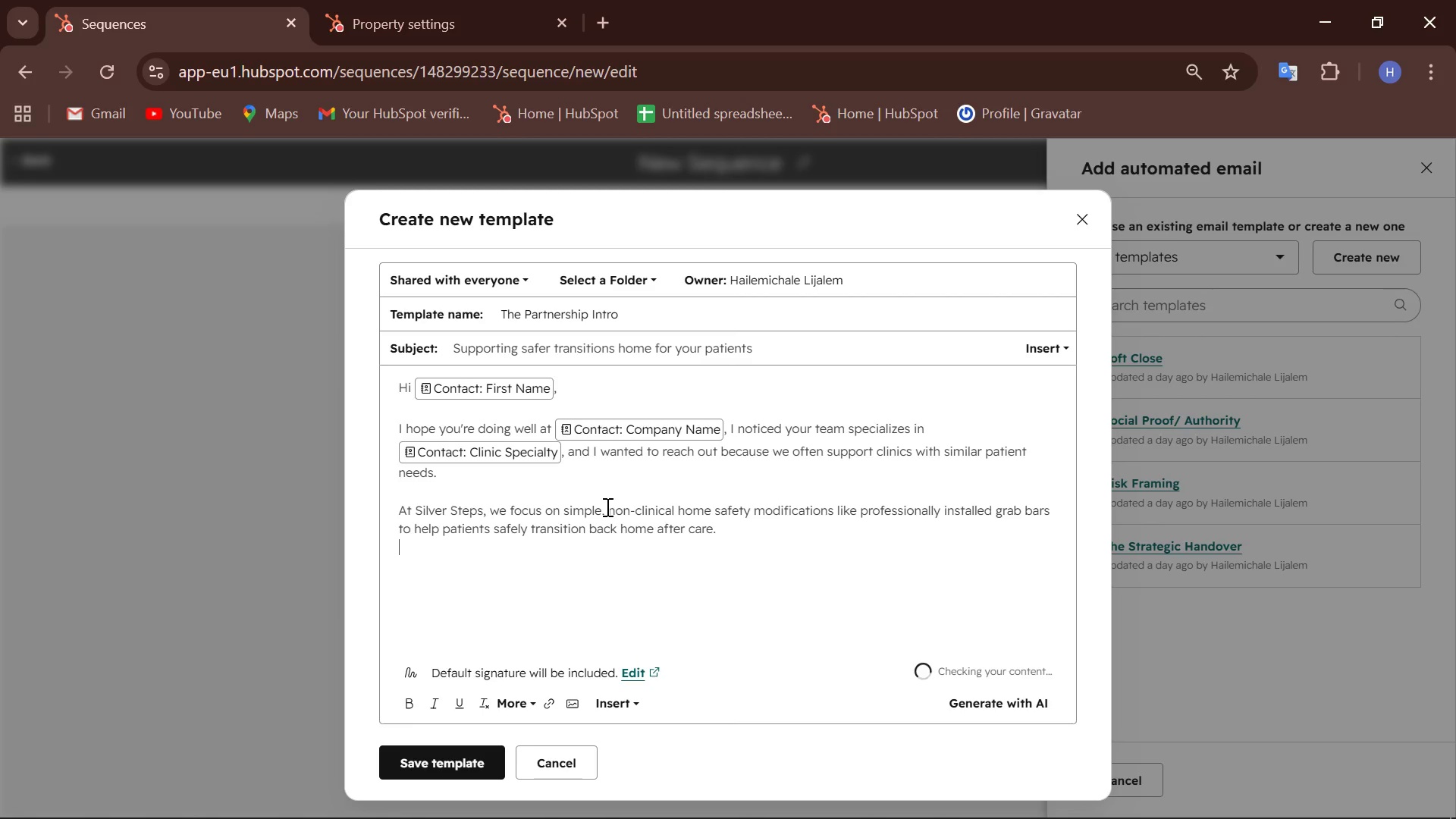 
key(Enter)
 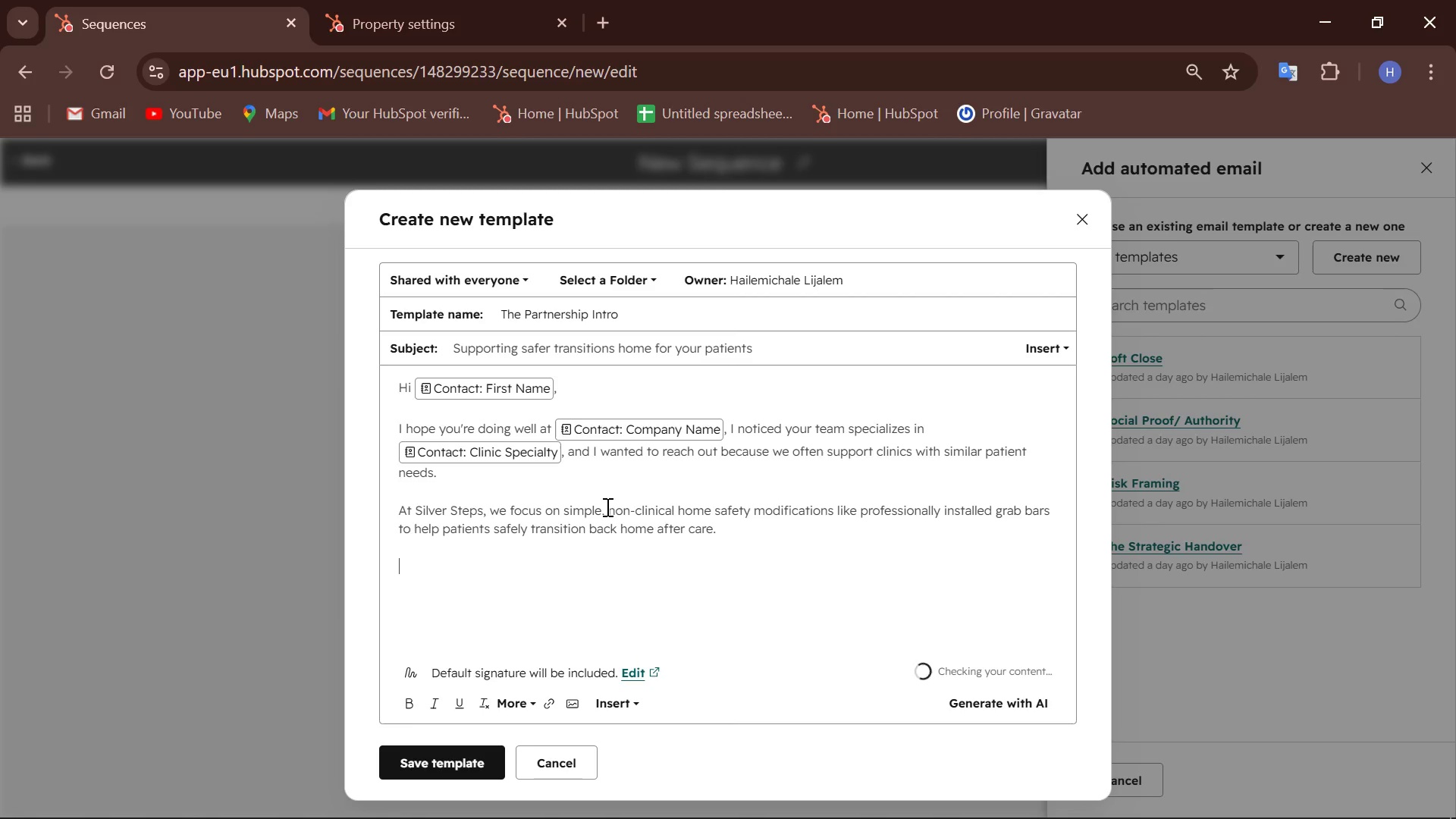 
type(Given your focus on )
 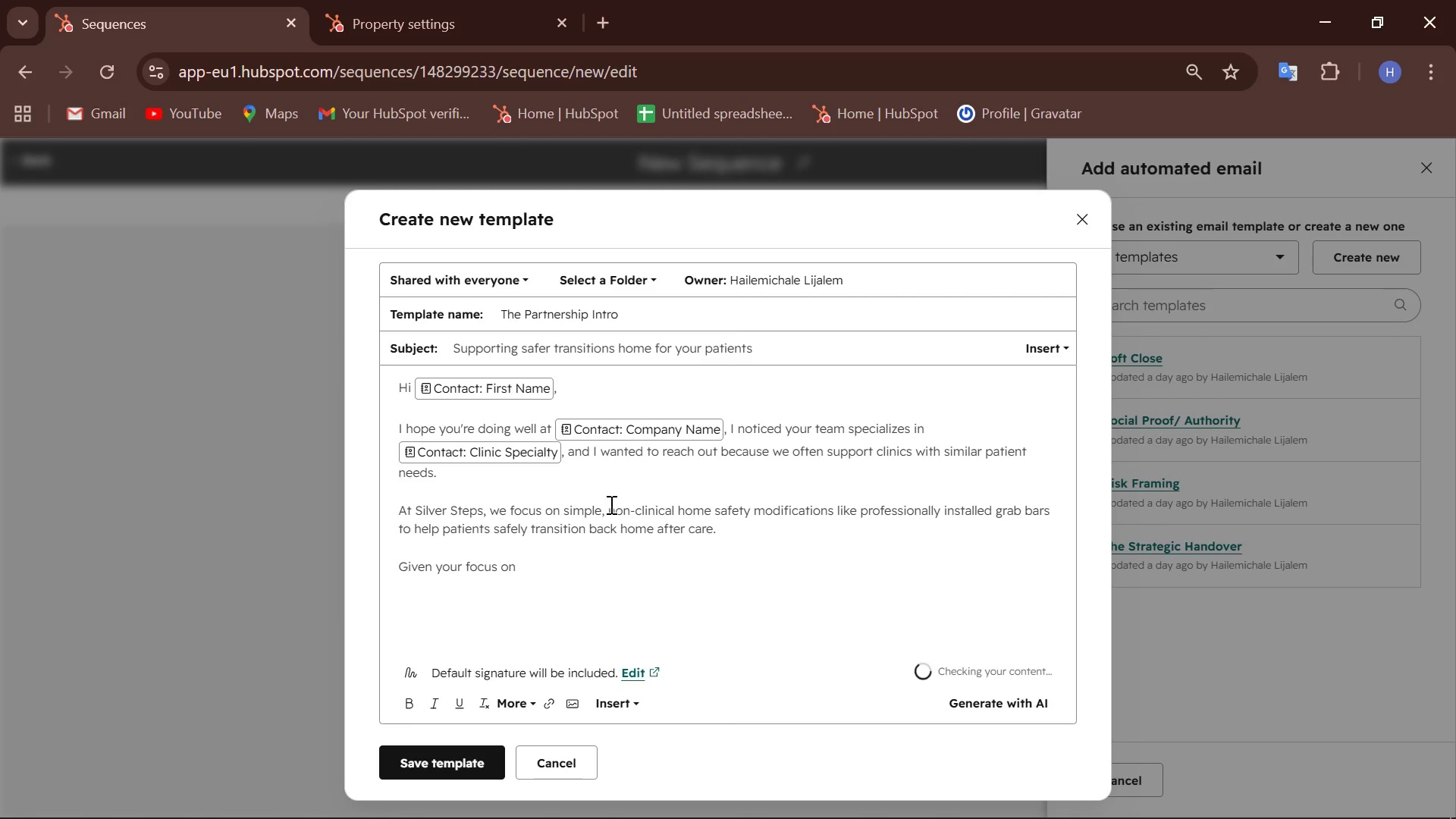 
left_click([616, 704])
 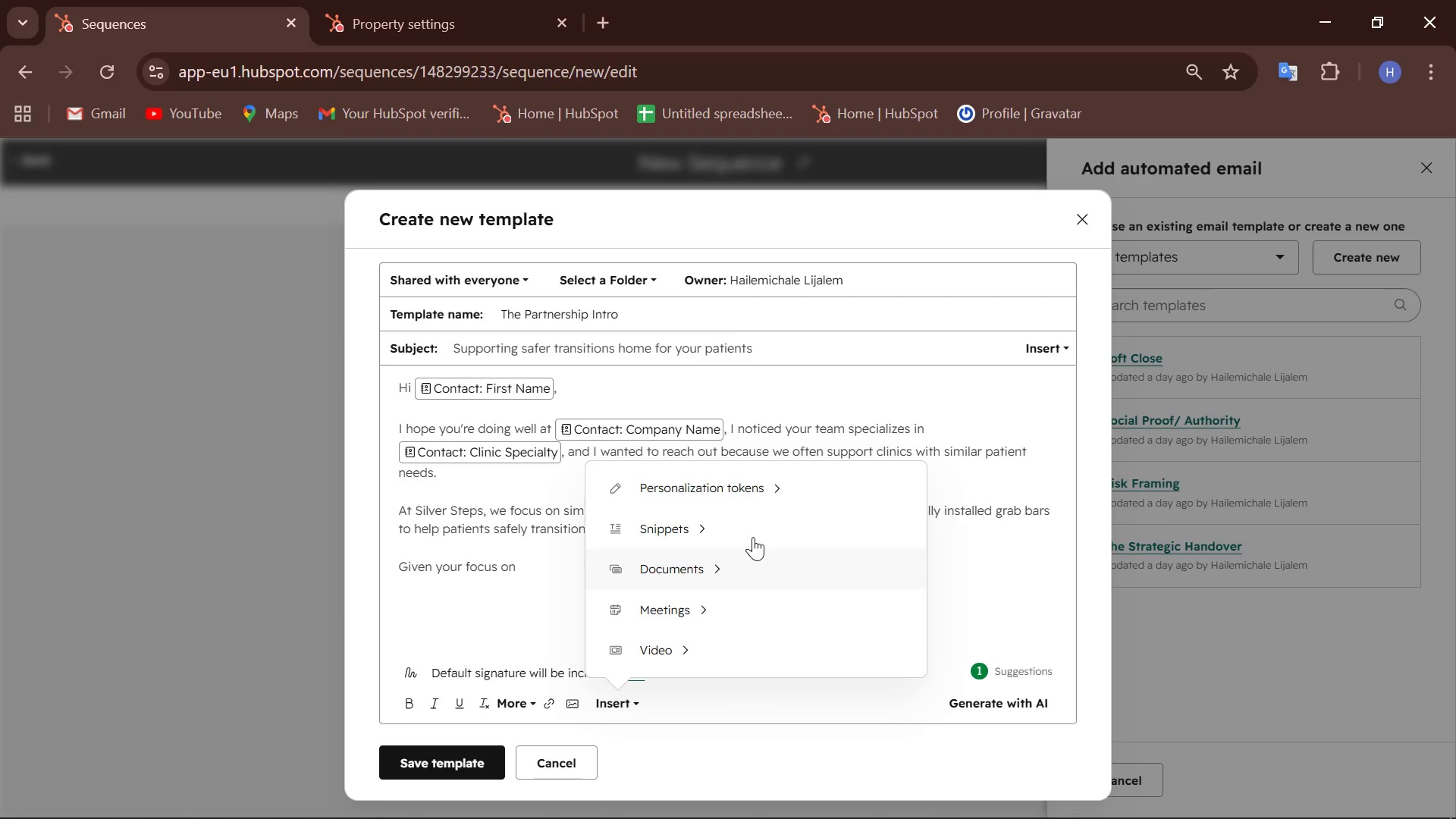 
left_click([771, 495])
 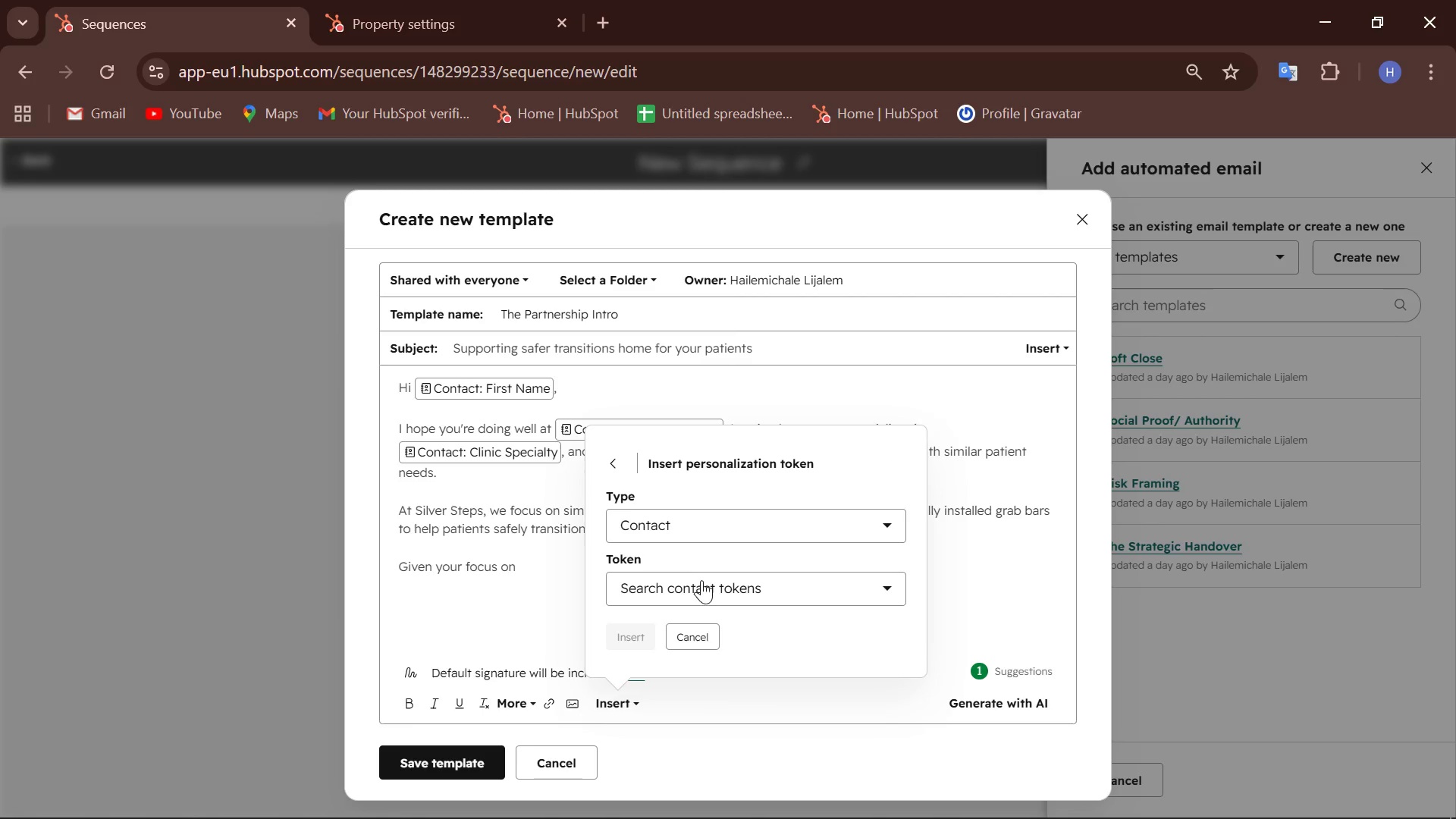 
left_click([707, 595])
 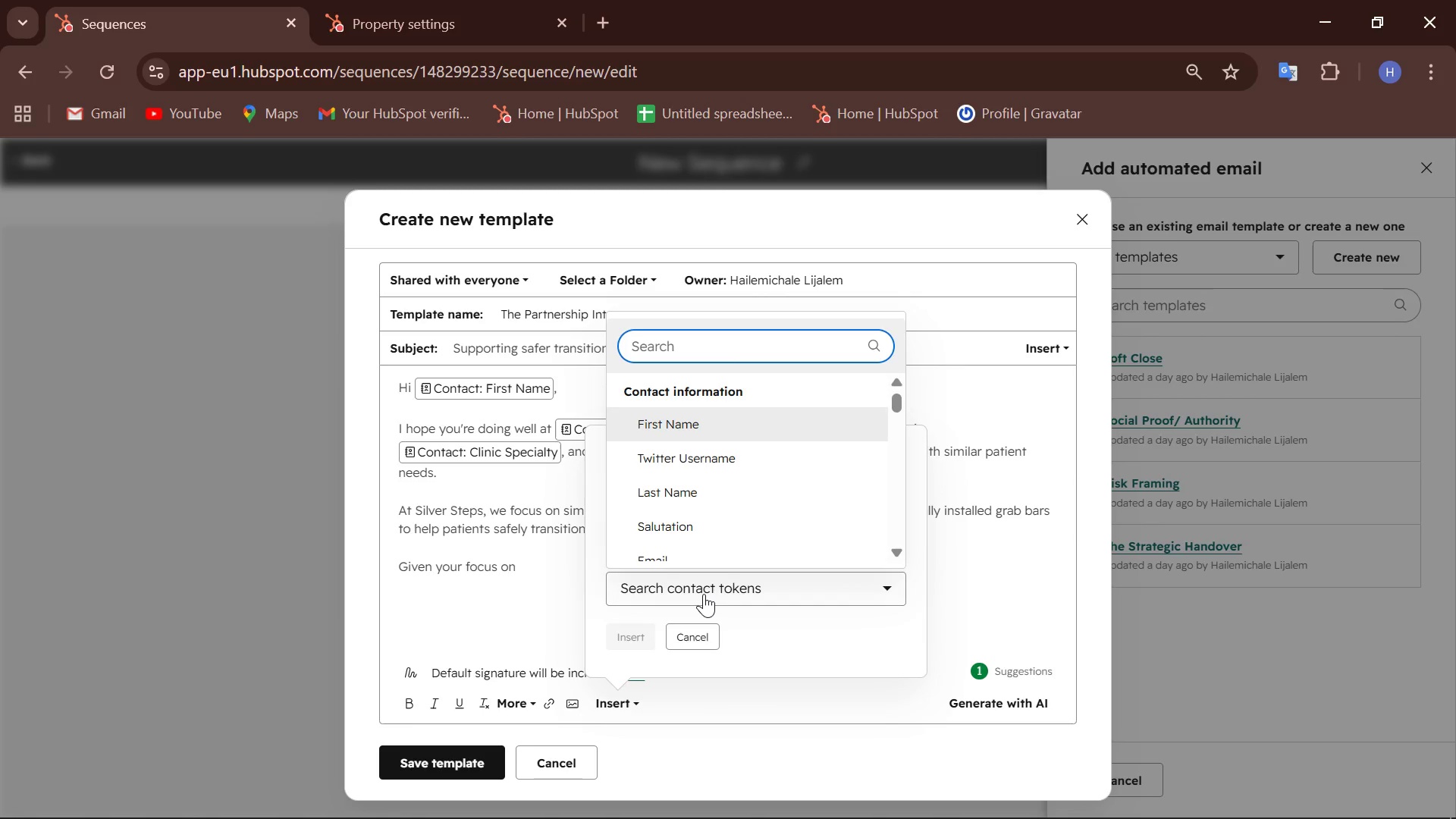 
type(safet)
 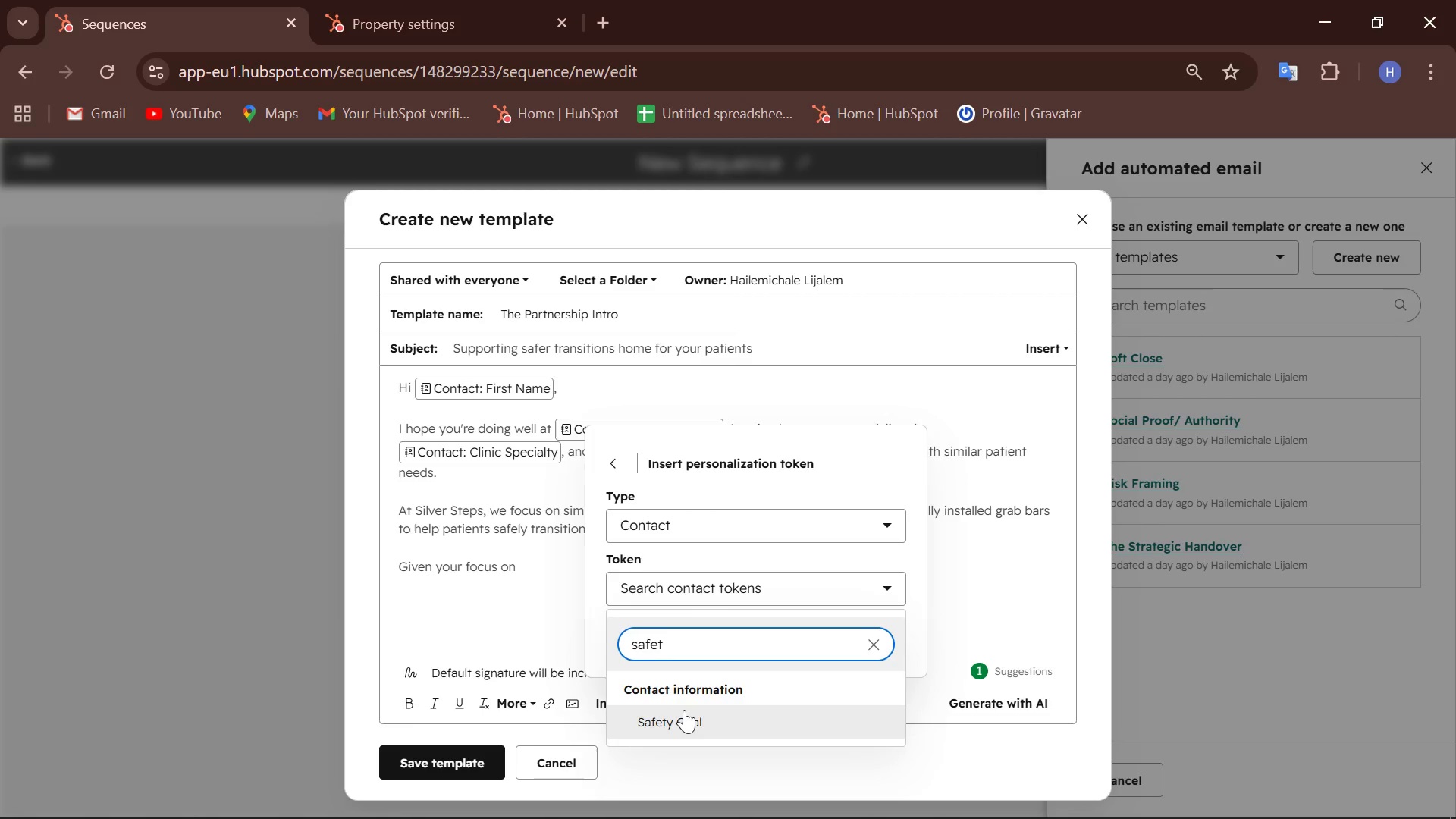 
left_click([691, 721])
 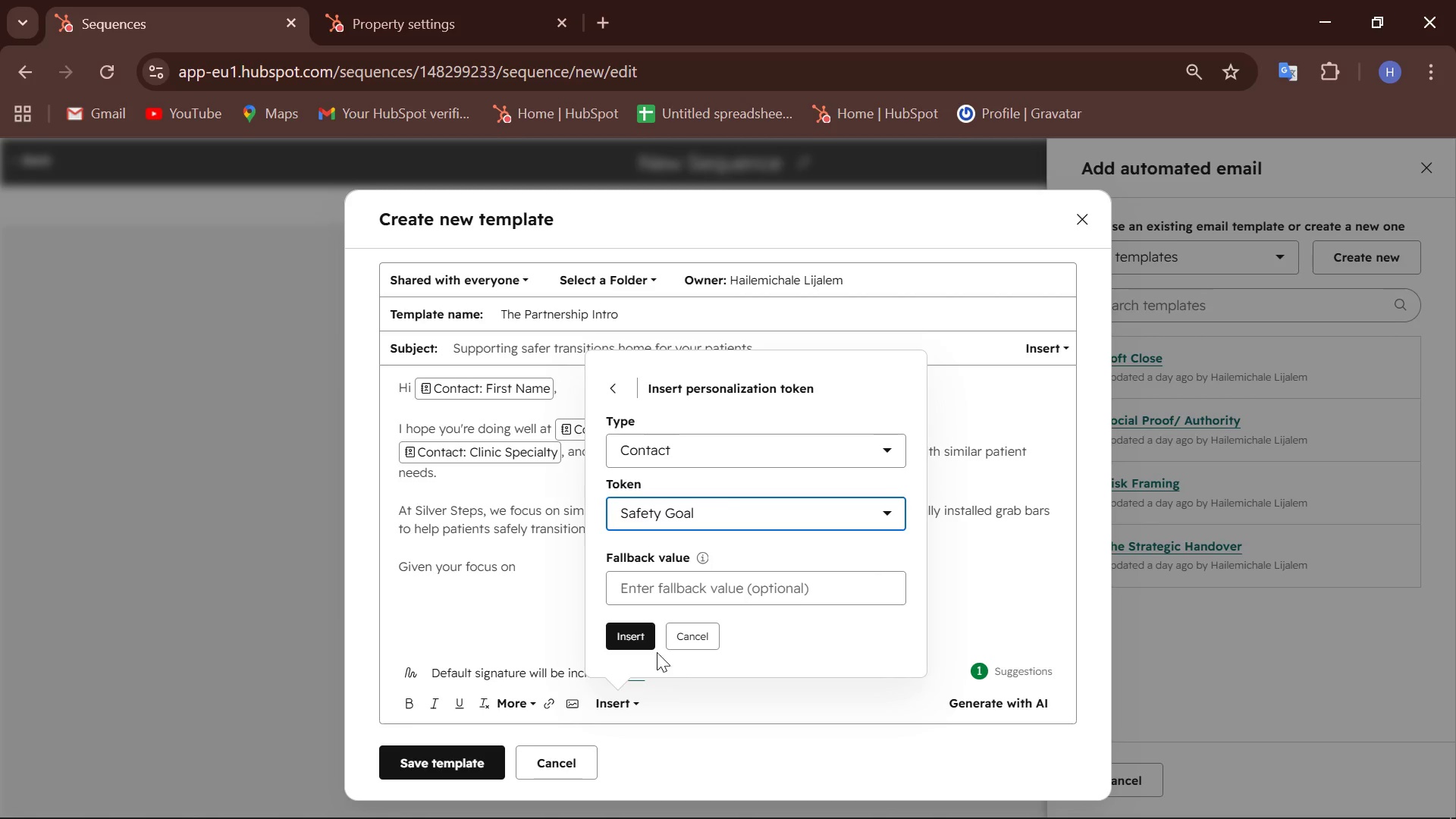 
left_click([632, 632])
 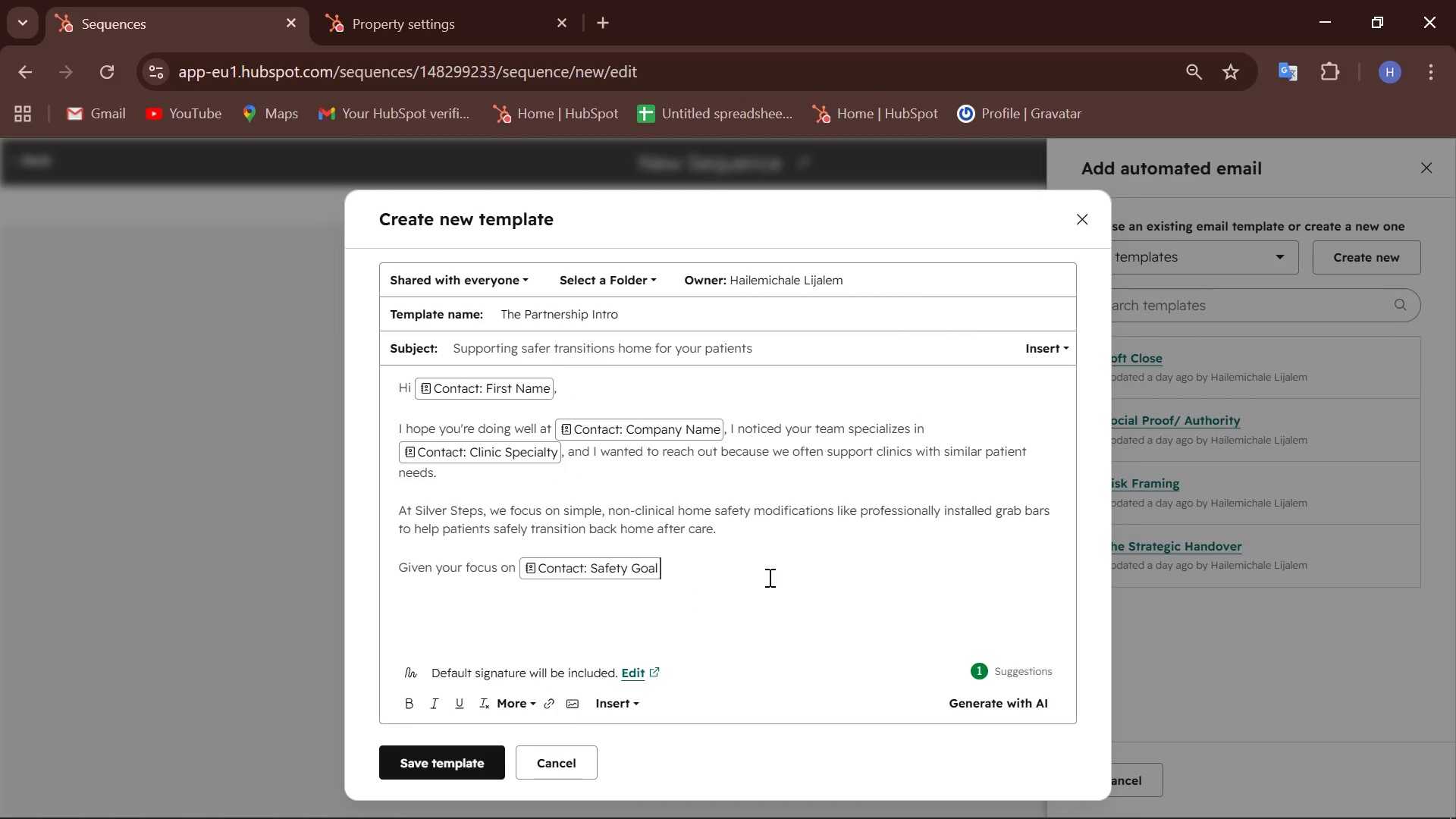 
type(, I thought there could be a natural opportunity for us to suuort )
key(Backspace)
key(Backspace)
key(Backspace)
key(Backspace)
key(Backspace)
key(Backspace)
type(upport )
 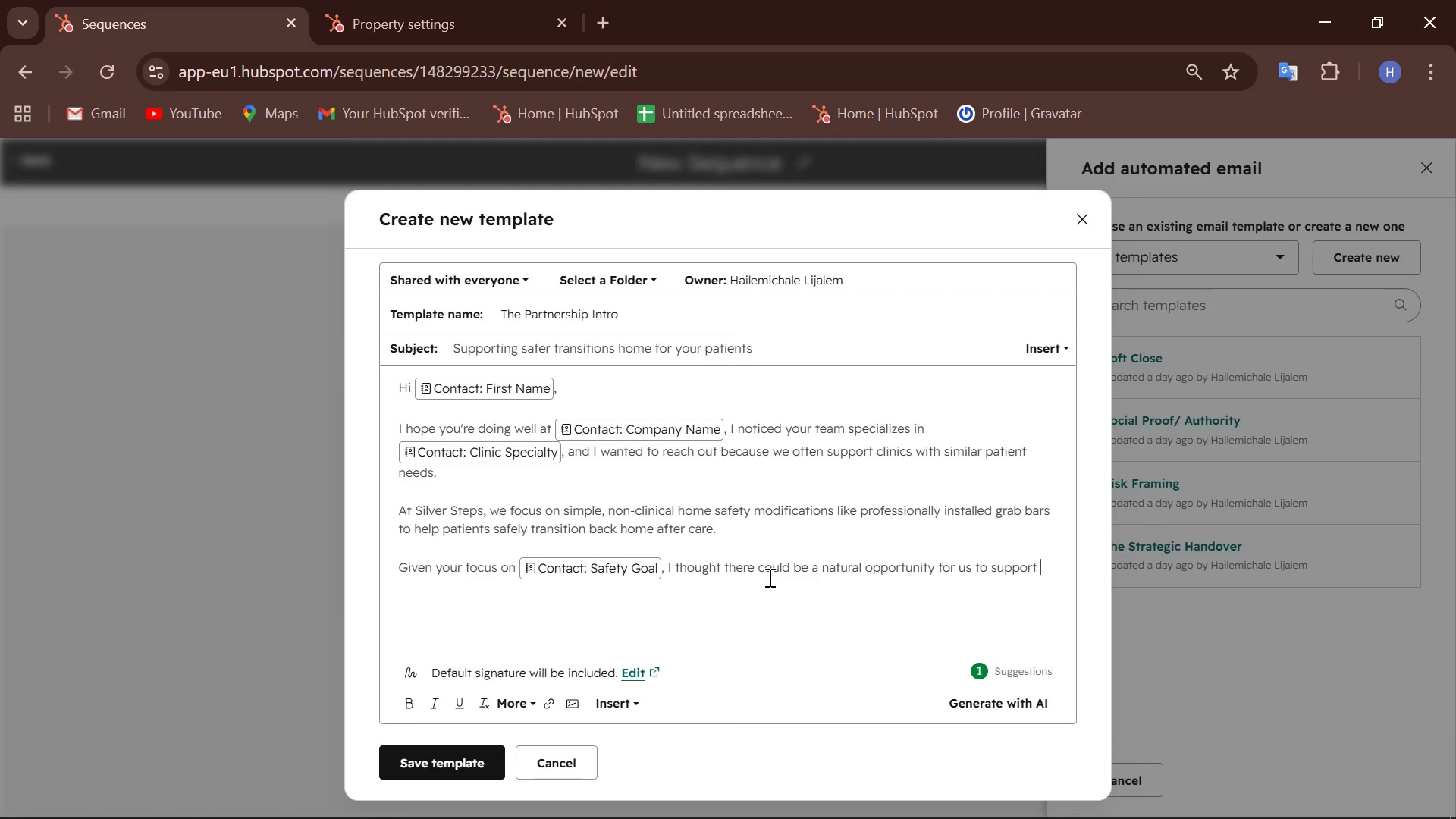 
type(your patients post-discharge.)
 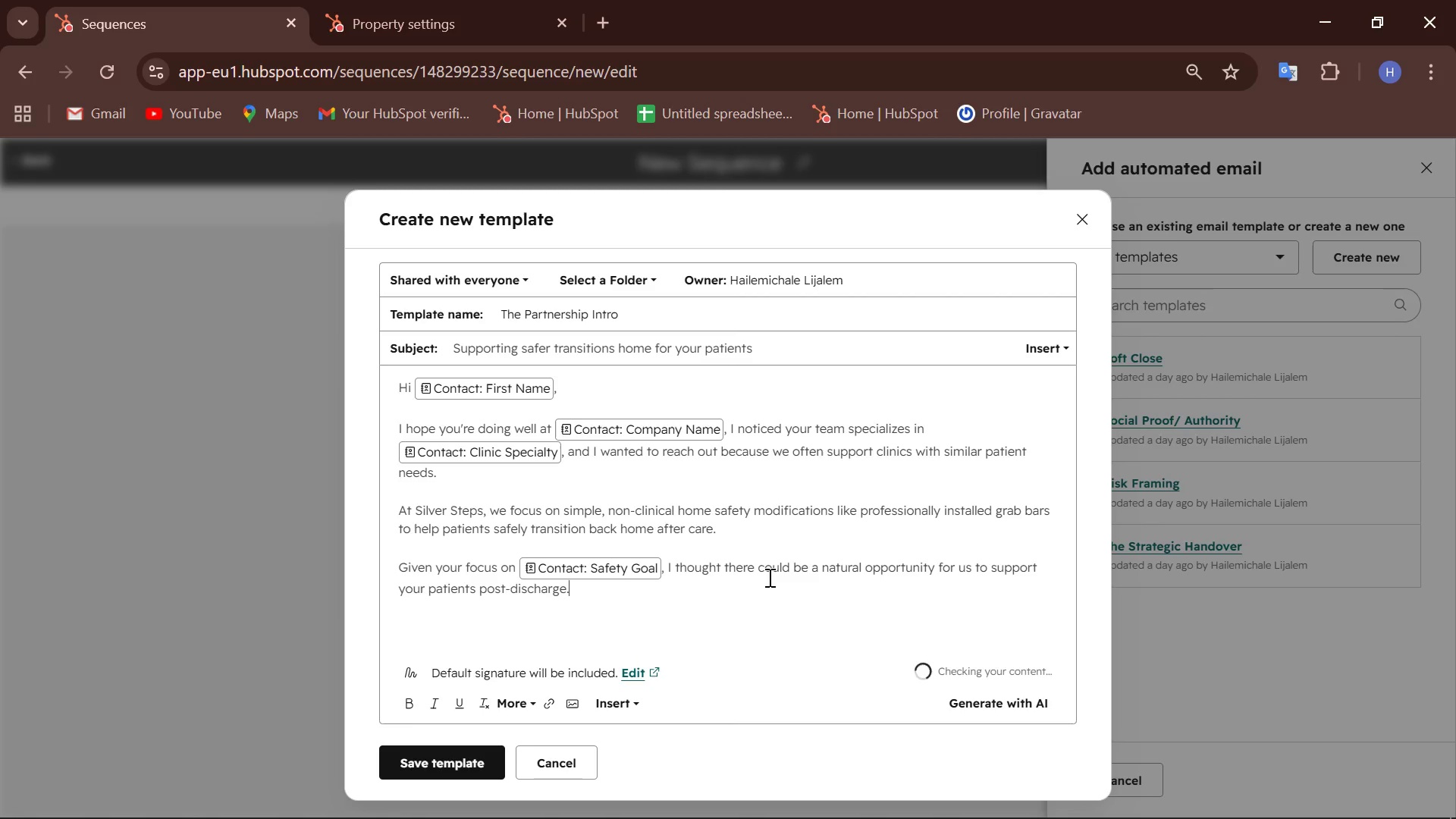 
key(Enter)
 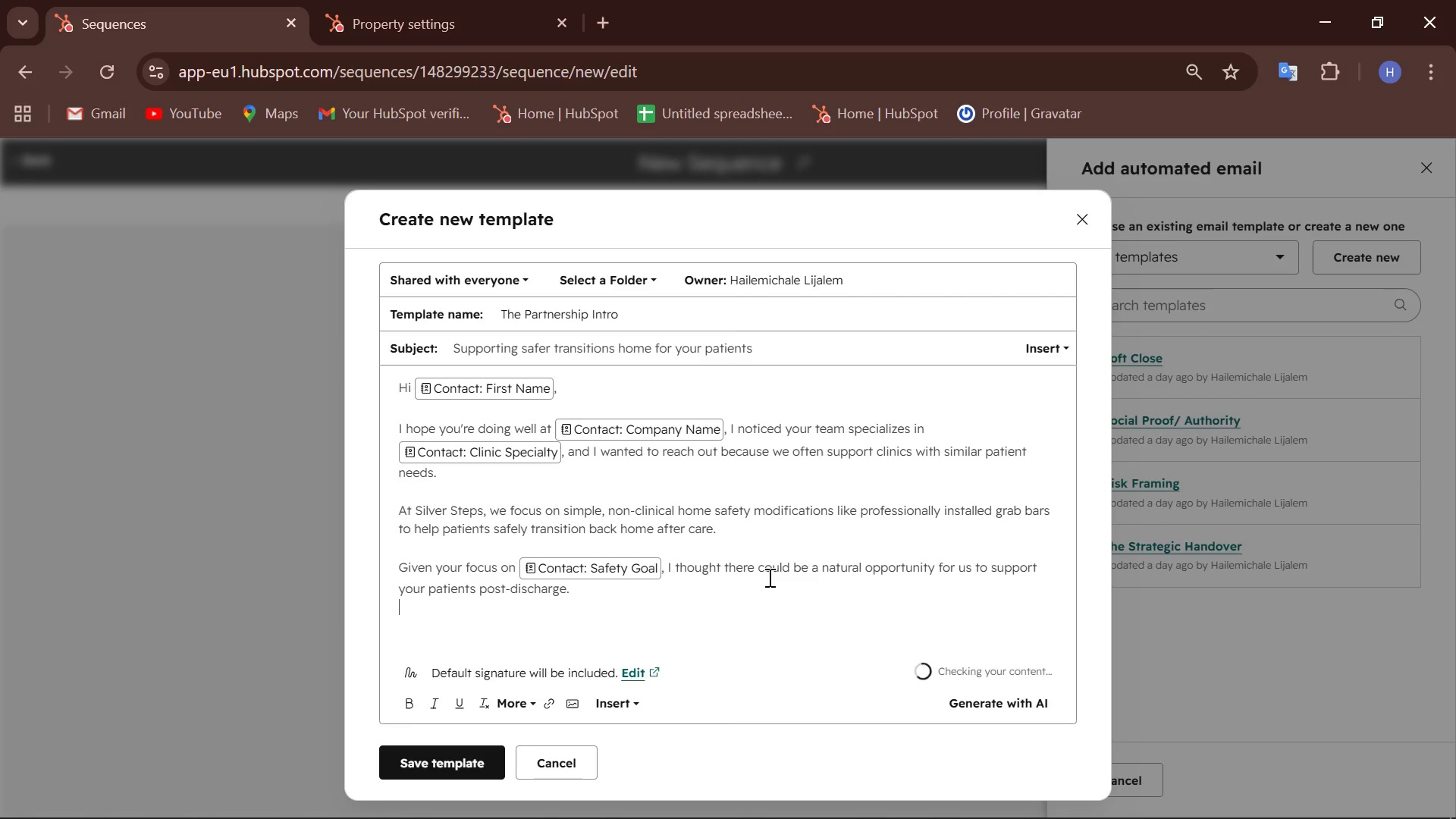 
key(Enter)
 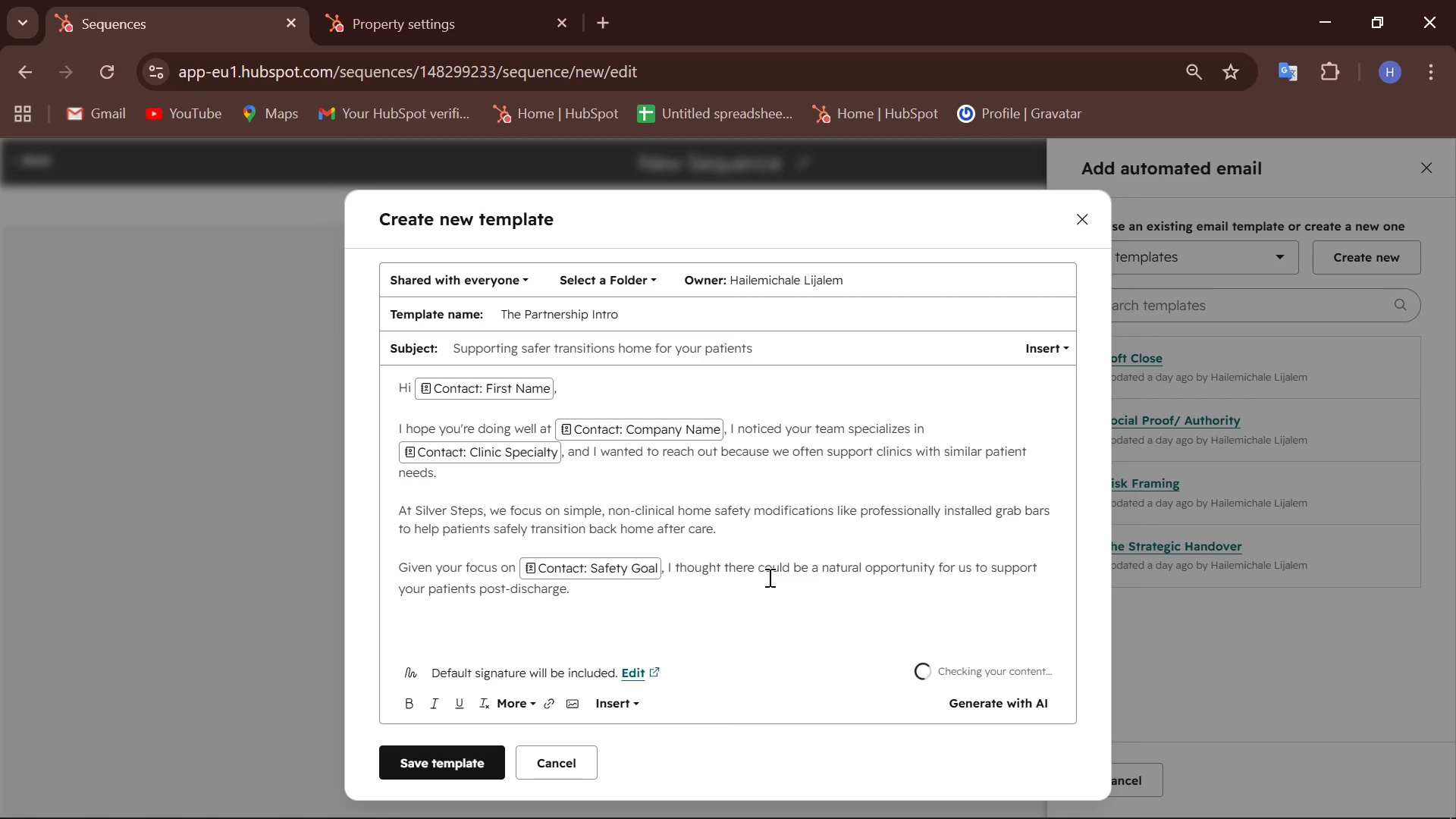 
type(Would you be open to a quick 10-minue )
 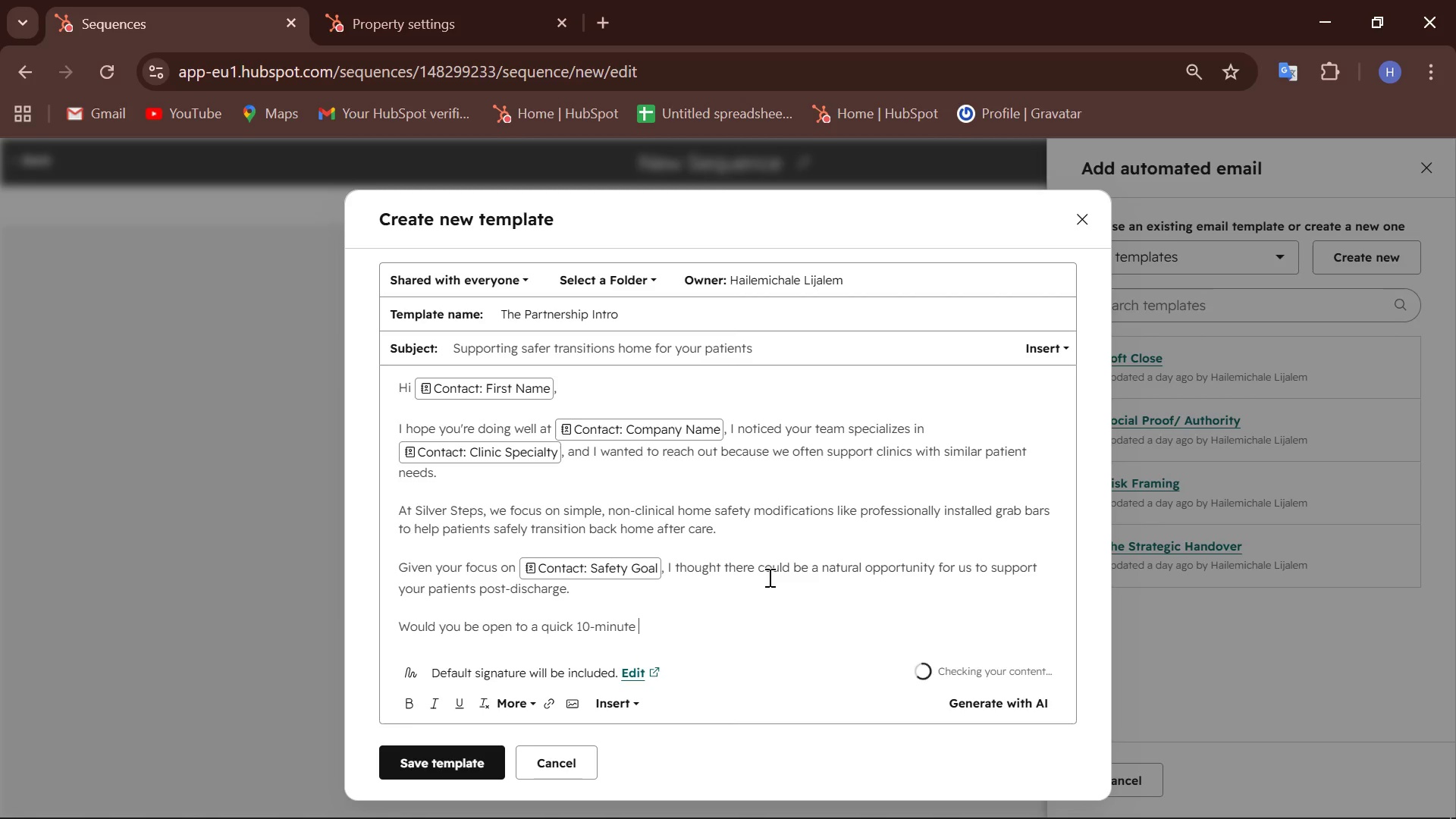 
type(chat to explore RE)
key(Backspace)
key(Backspace)
type(arefe)
key(Backspace)
key(Backspace)
key(Backspace)
key(Backspace)
type( referal partnership?)
 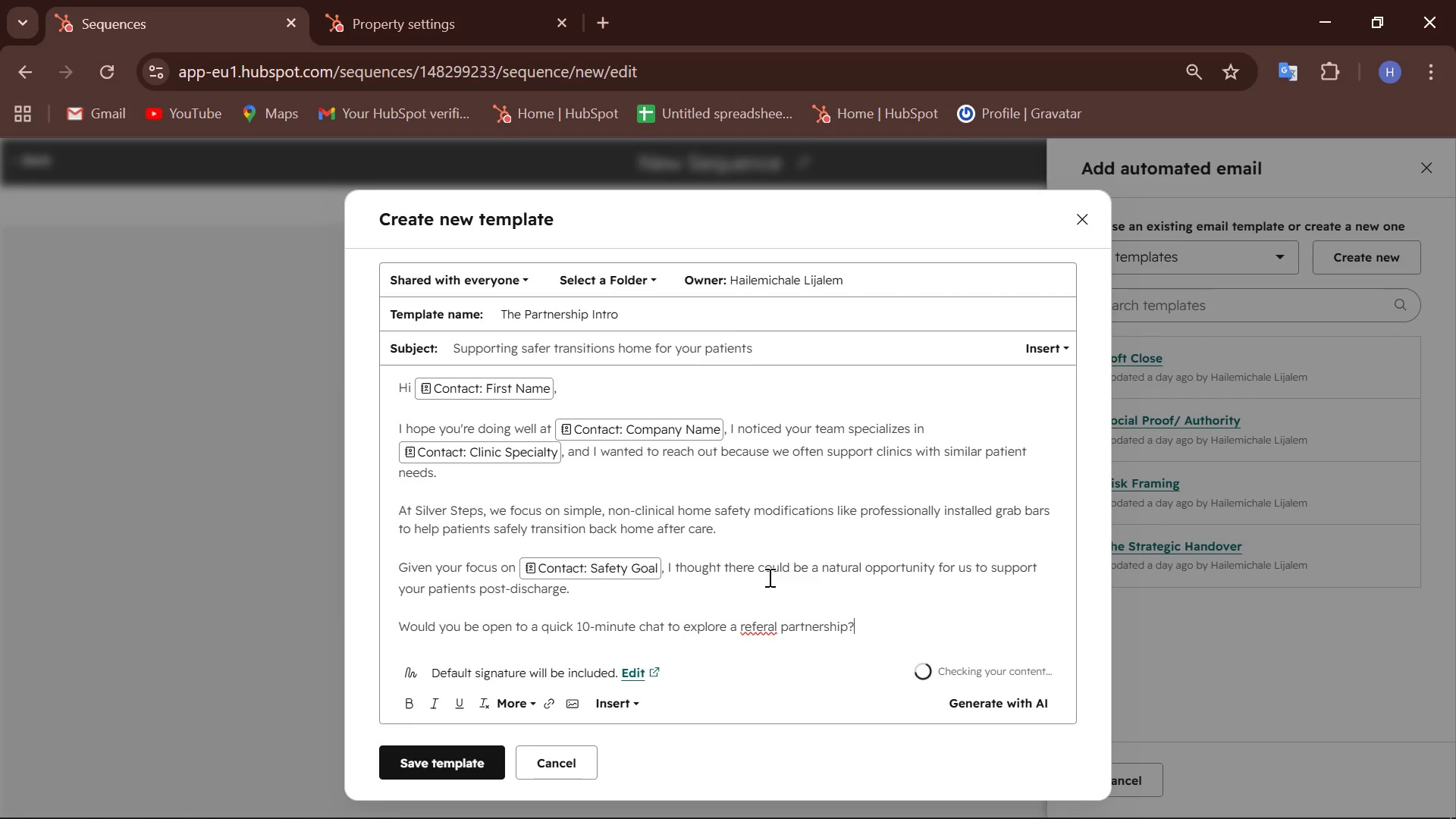 
left_click([762, 630])
 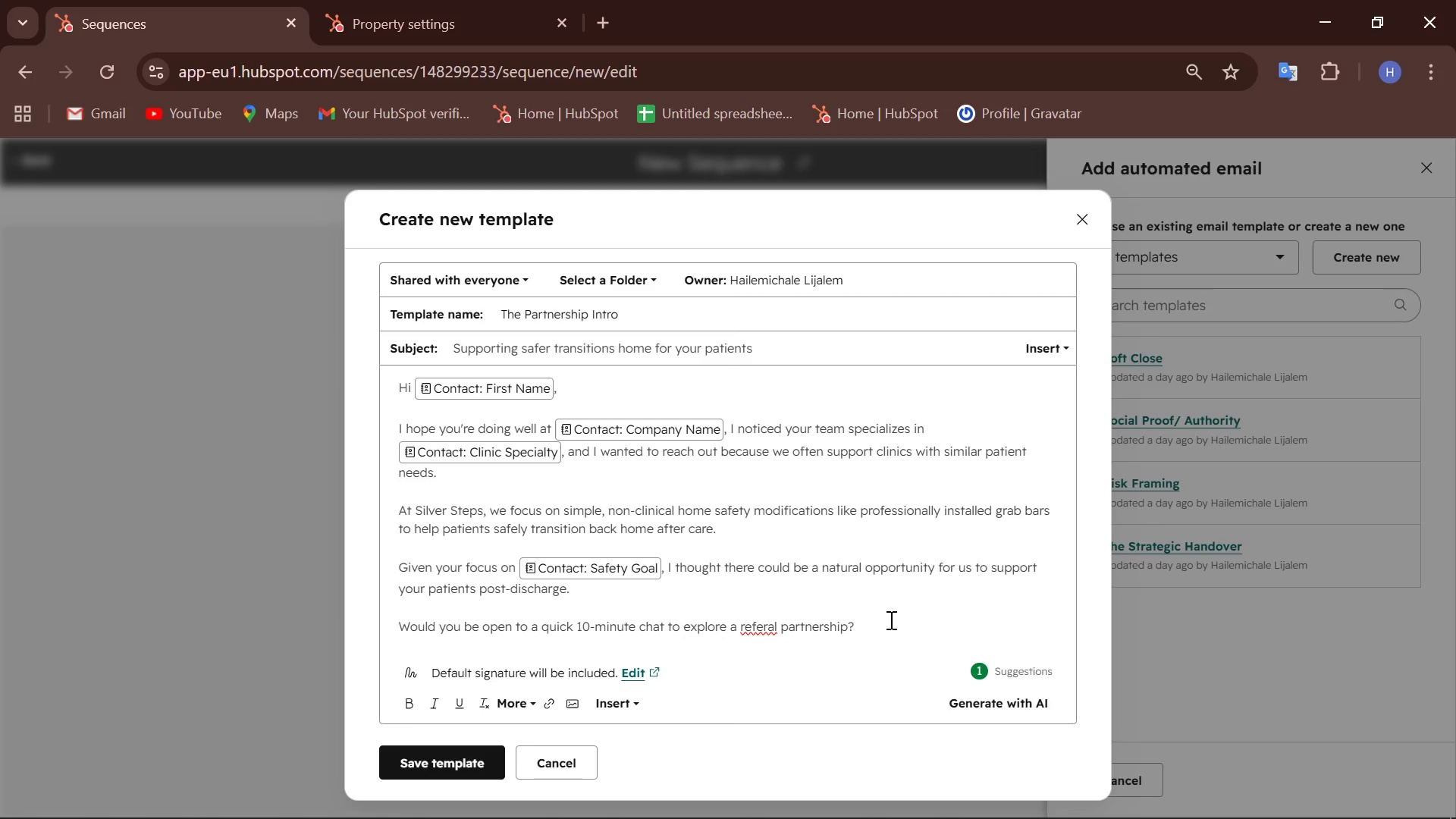 
key(R)
 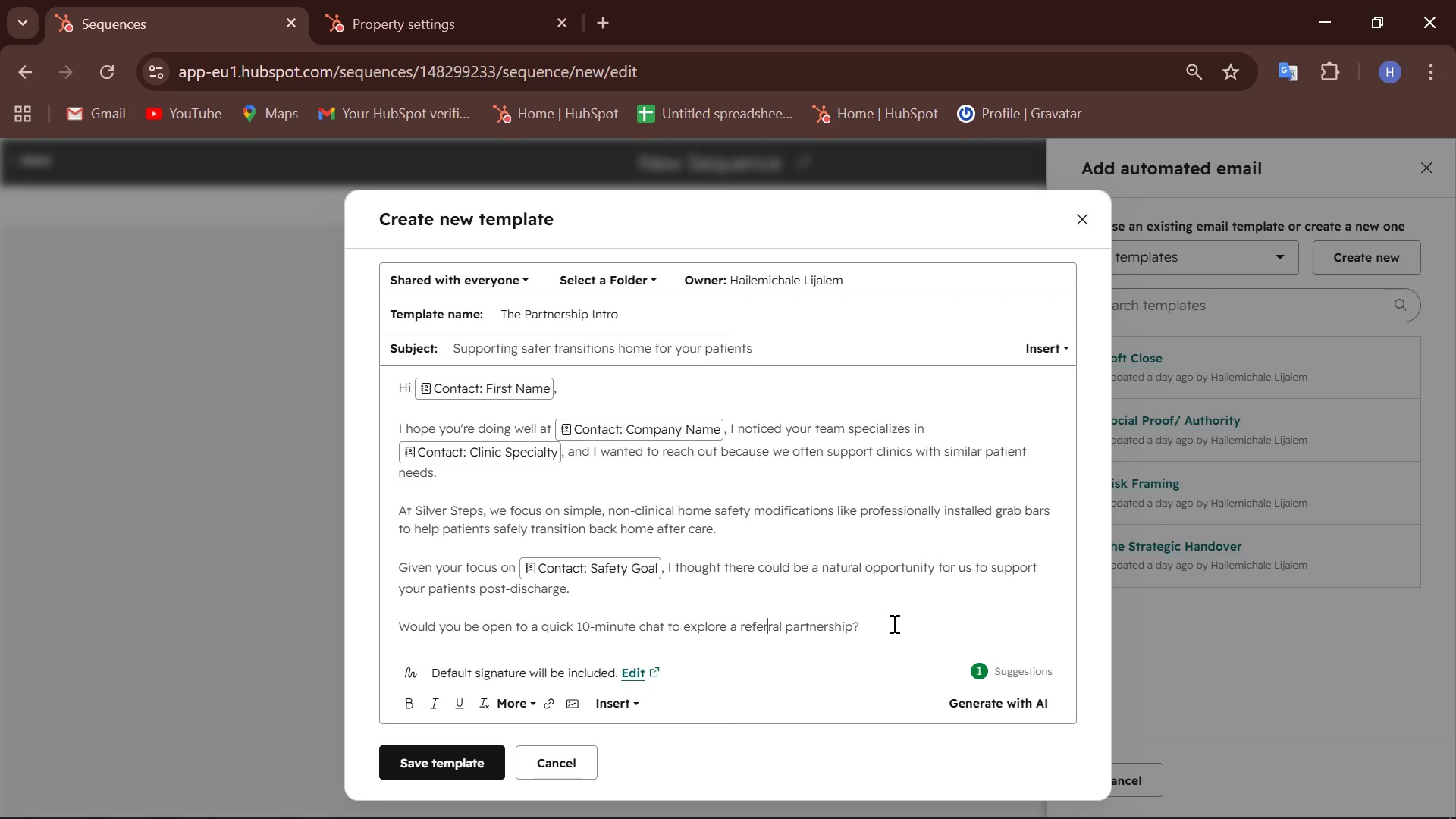 
left_click([869, 629])
 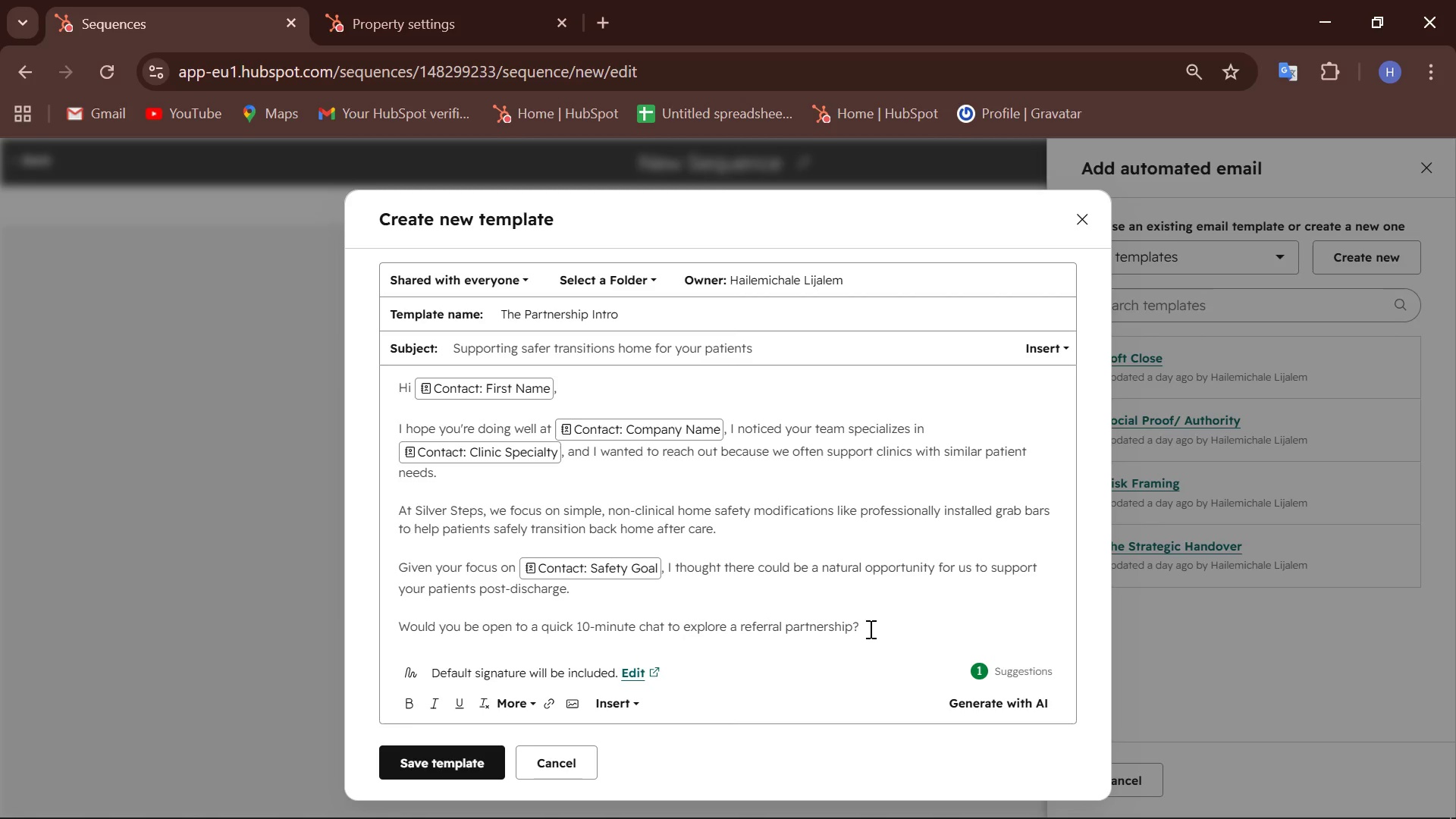 
key(Enter)
 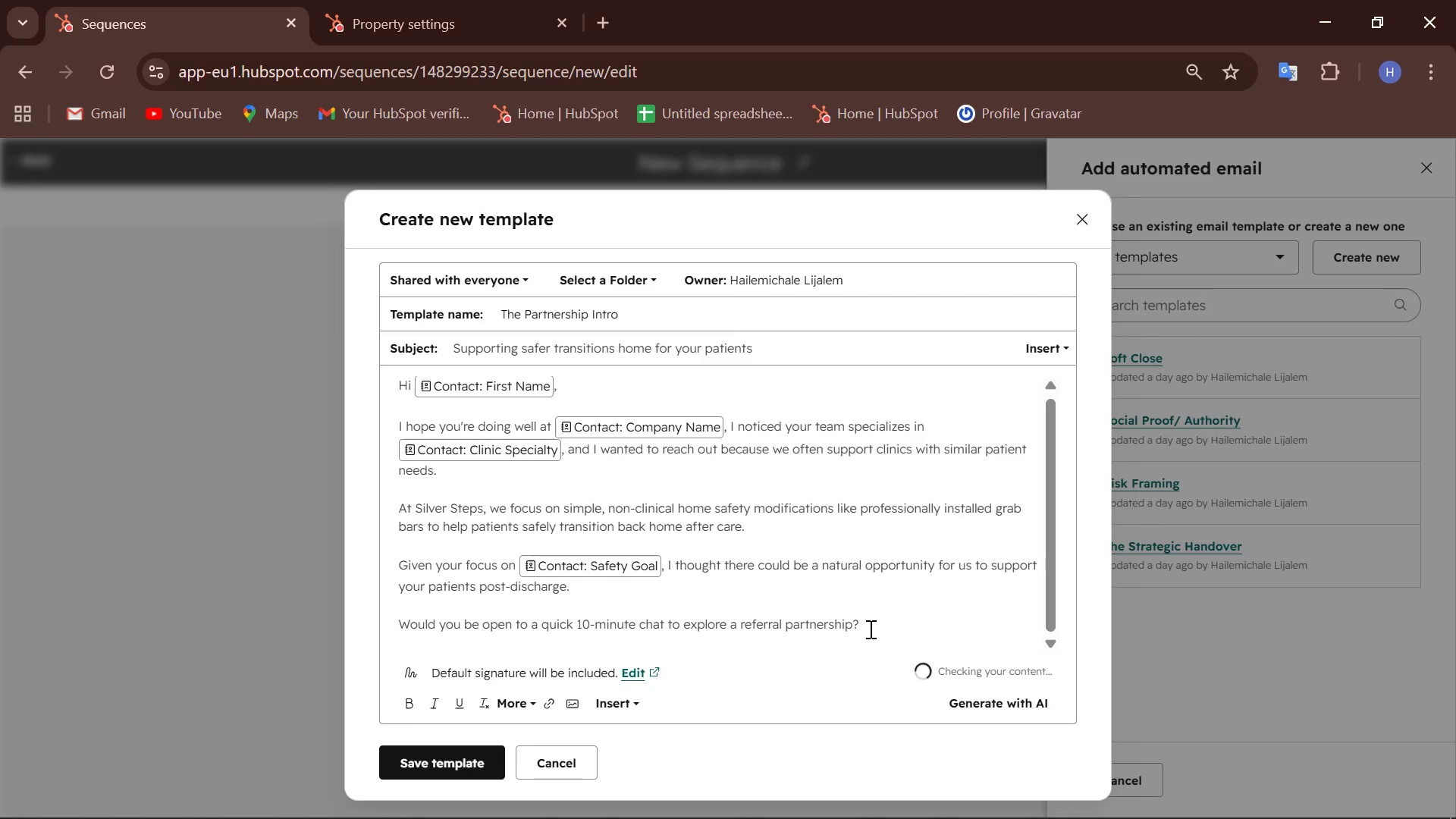 
key(Enter)
 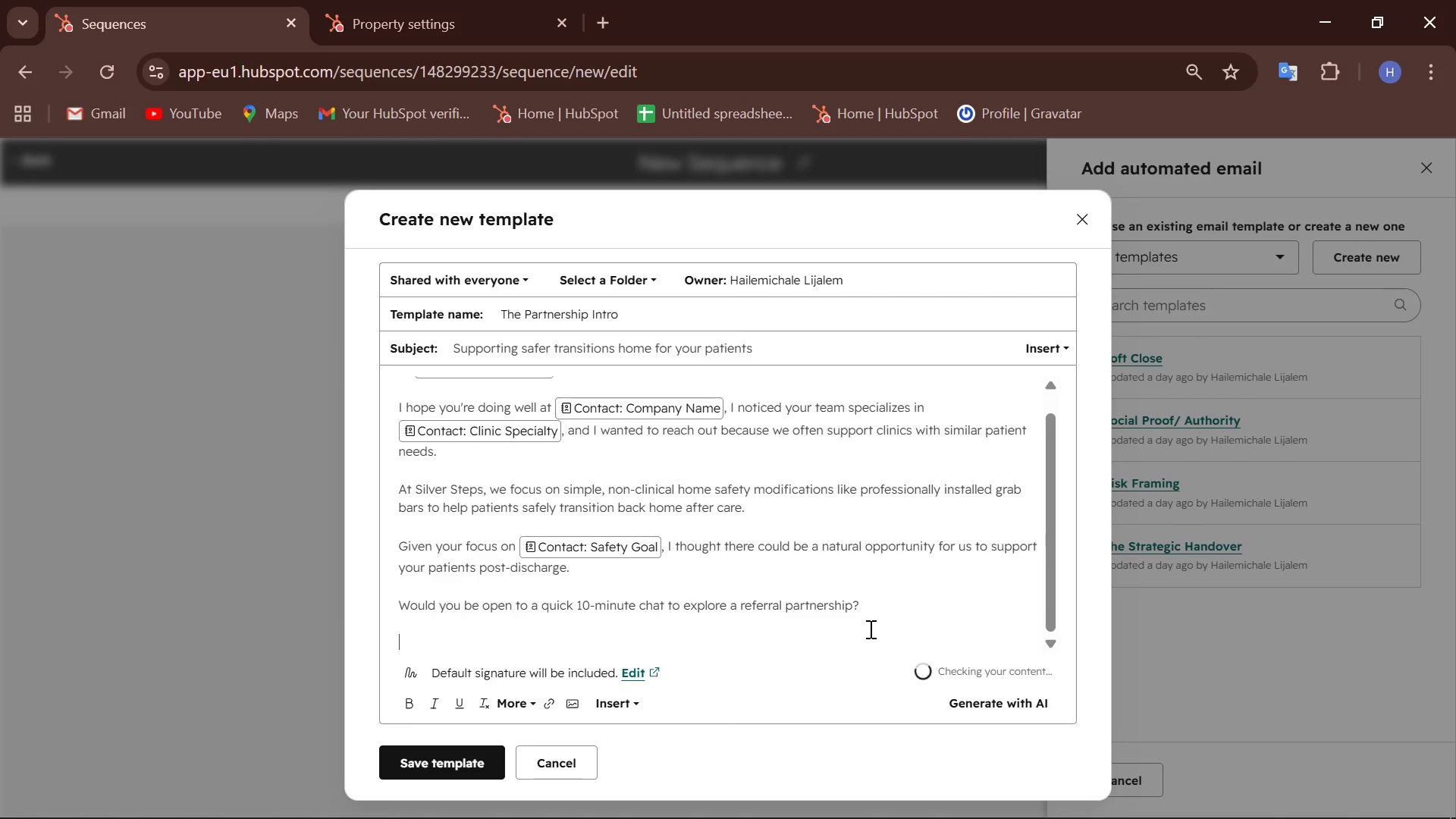 
type(Best regards,)
 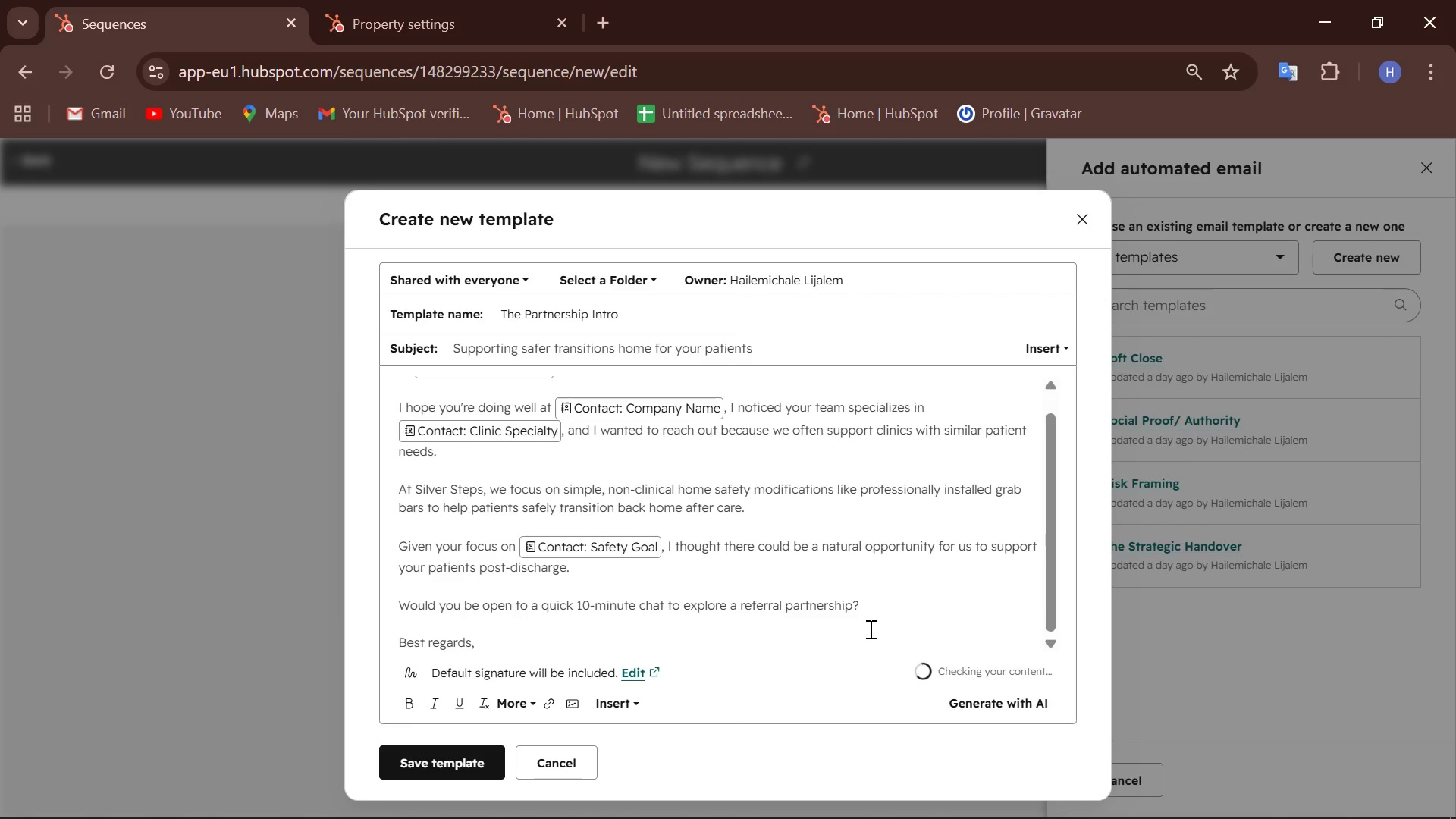 
key(Enter)
 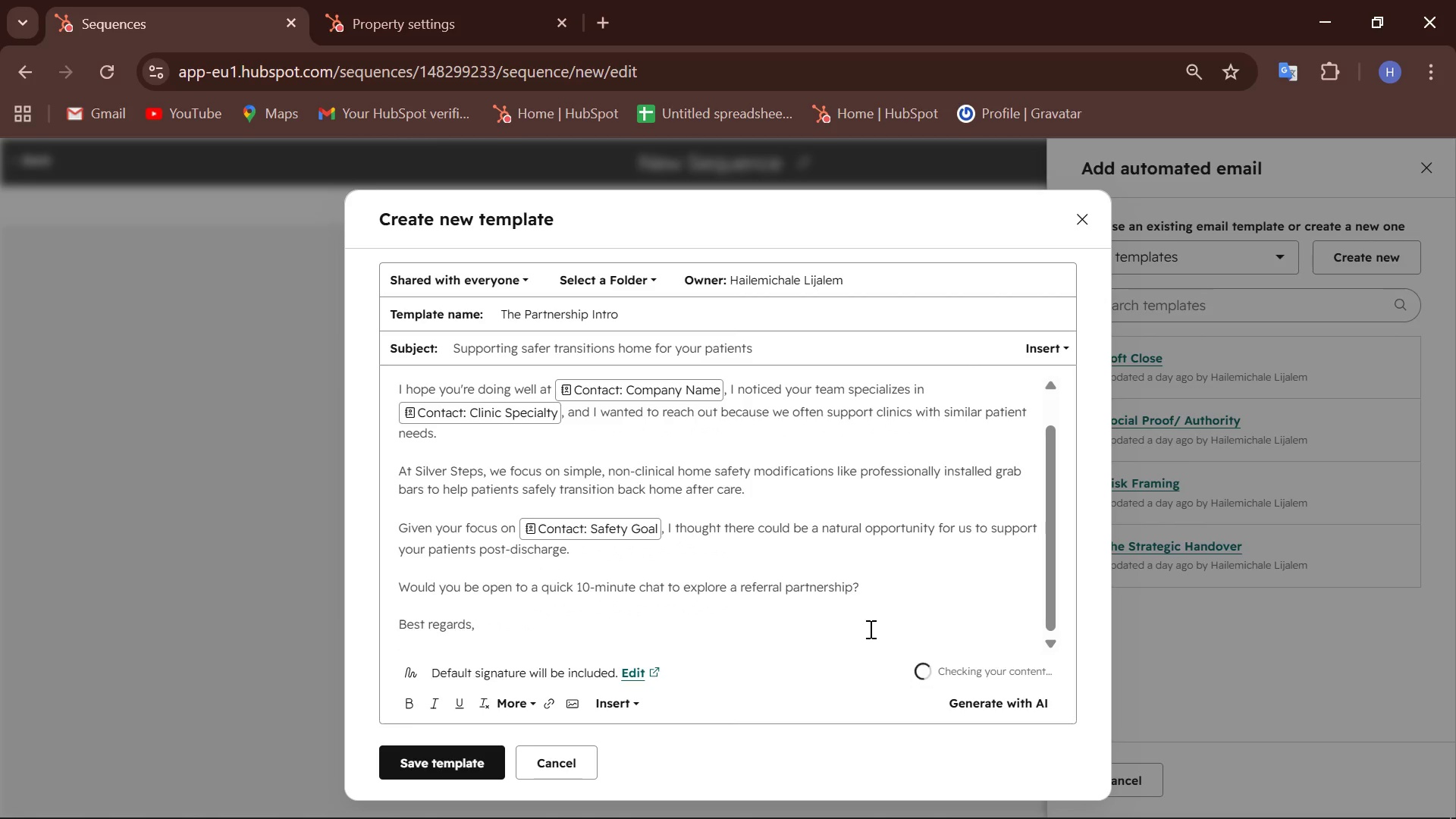 
type(Alext)
key(Backspace)
 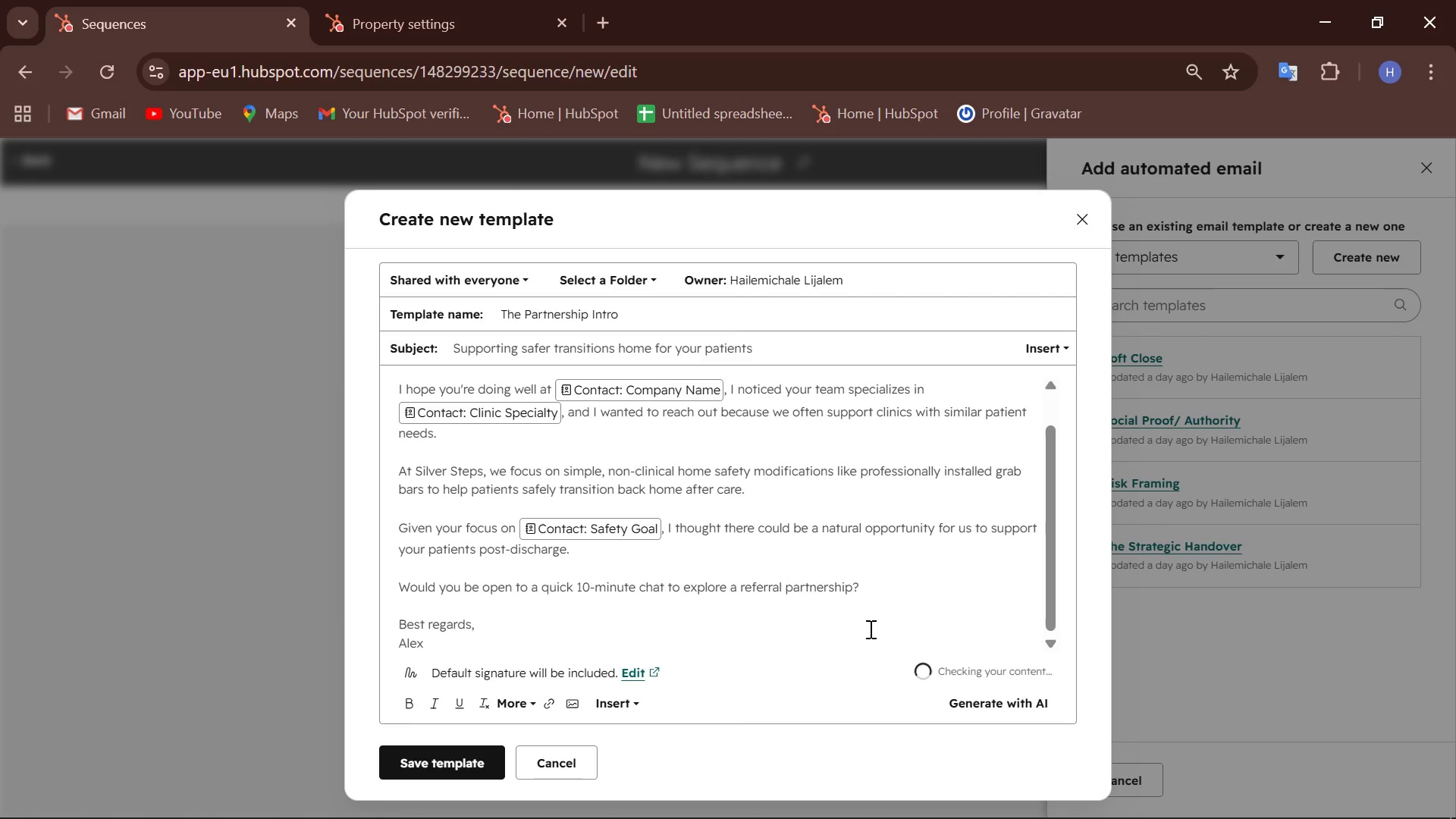 
key(Enter)
 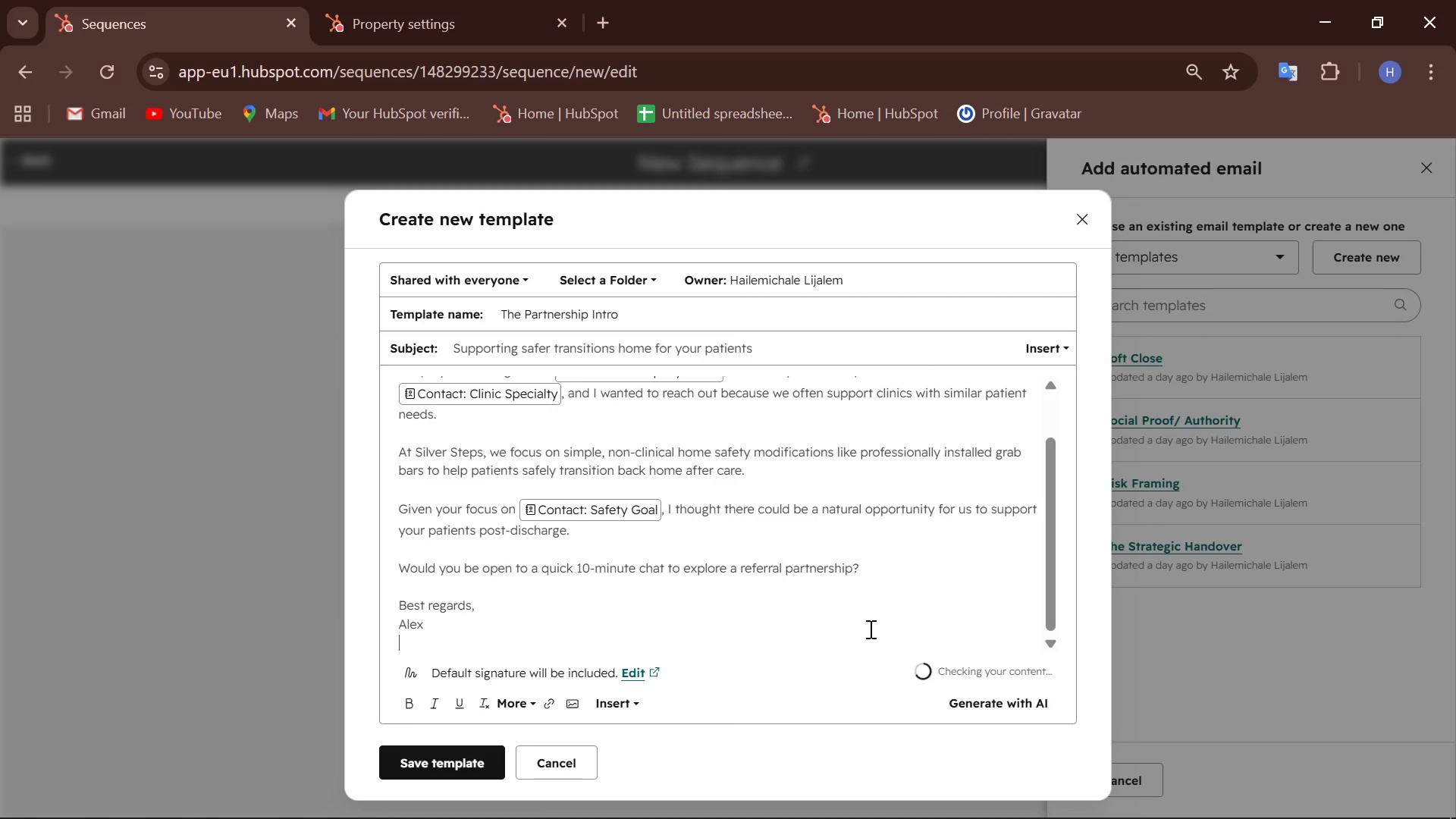 
type(silver s)
key(Backspace)
type(Star)
key(Backspace)
key(Backspace)
type(eps Home Mobility)
 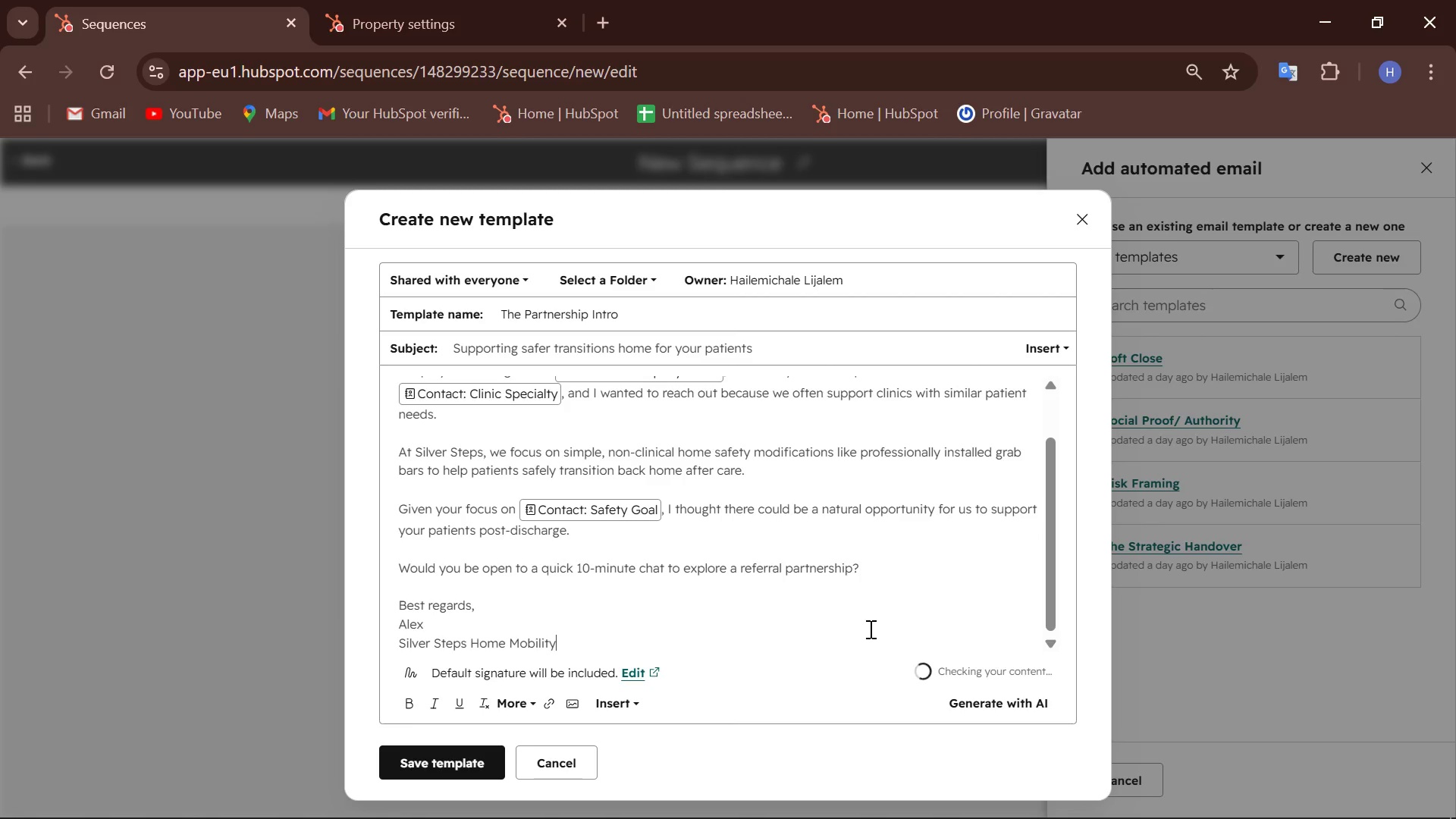 
scroll: coordinate [733, 574], scroll_direction: up, amount: 4.0
 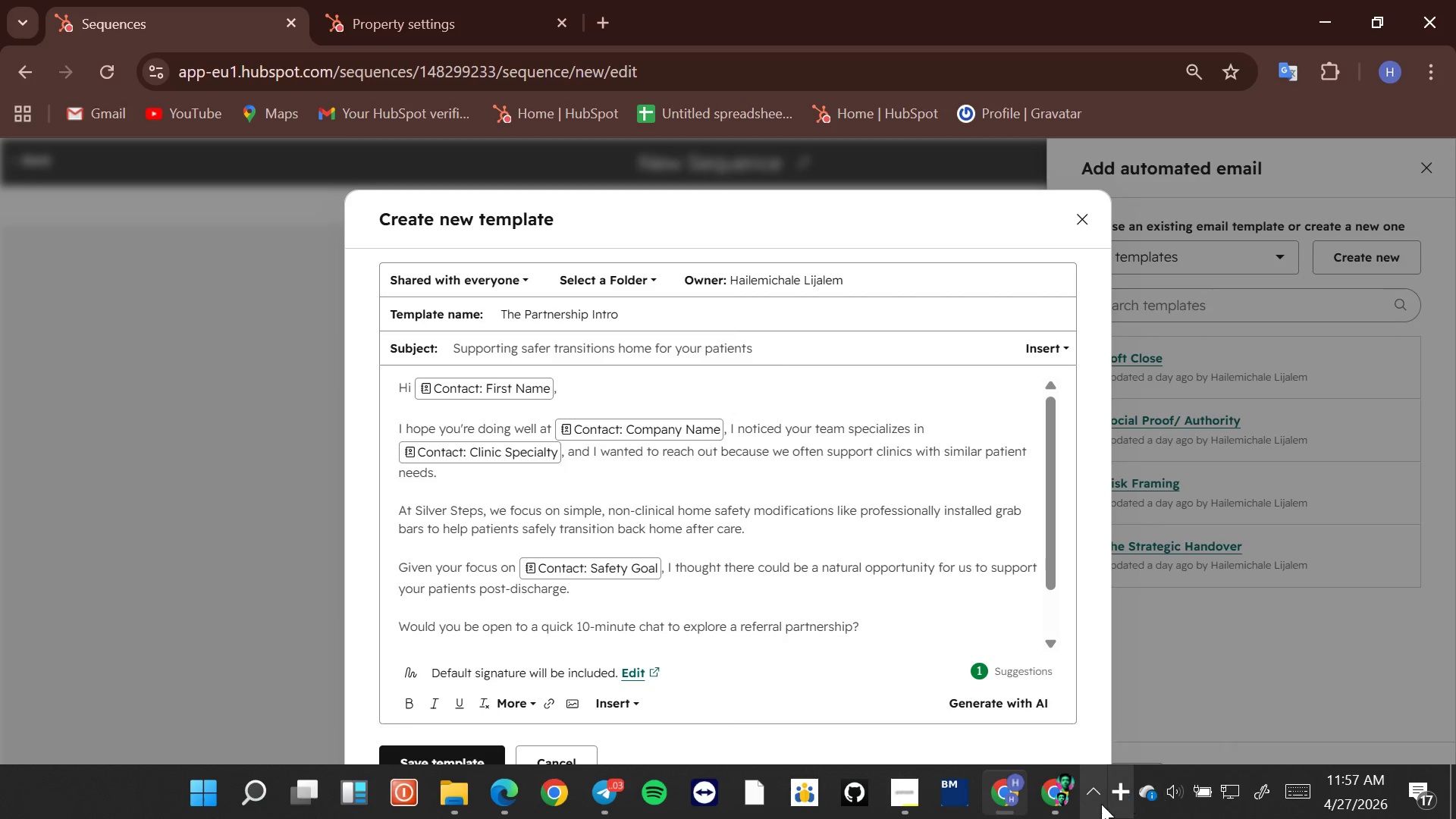 
right_click([1126, 797])
 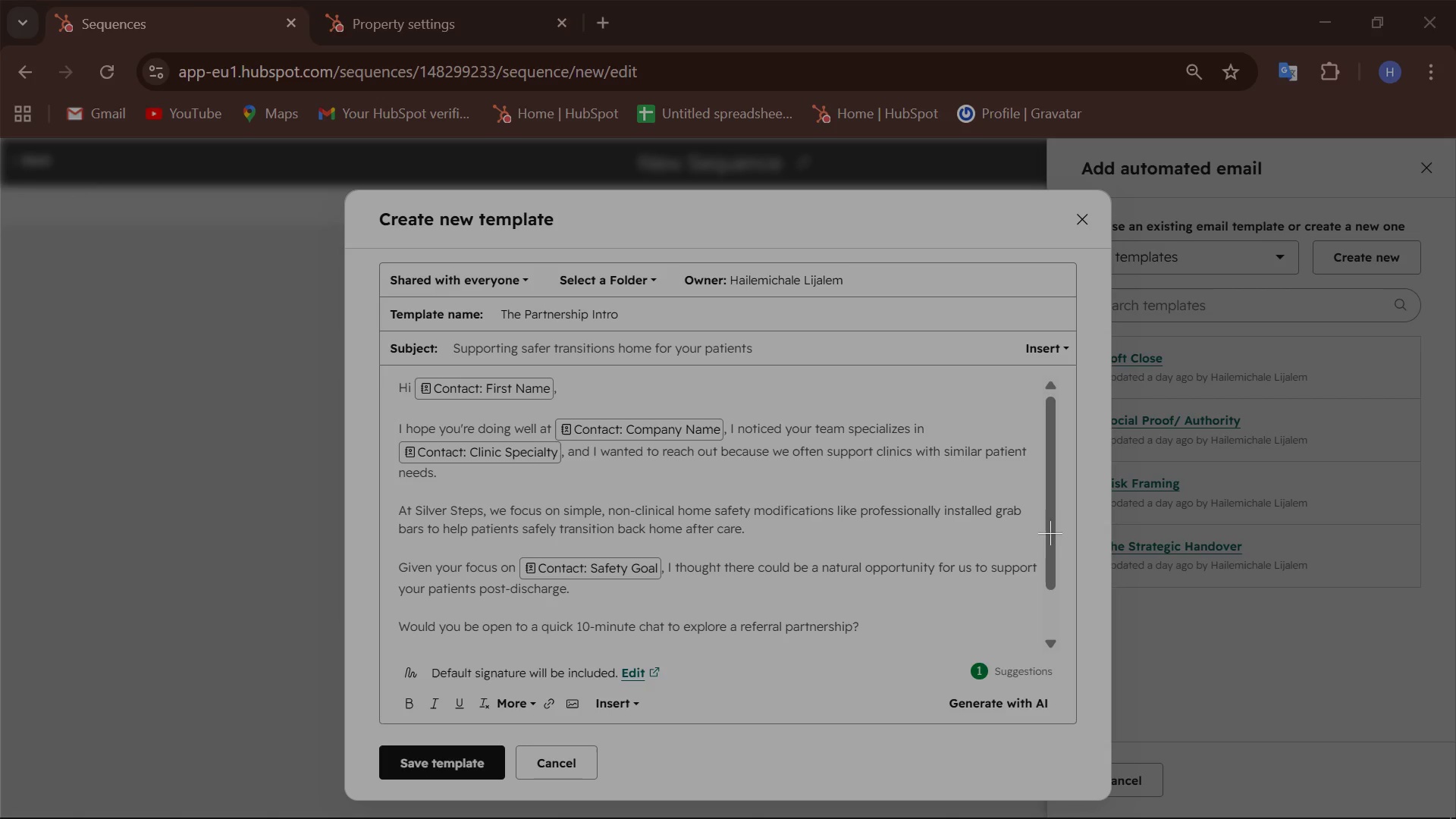 
left_click_drag(start_coordinate=[0, 0], to_coordinate=[1455, 818])
 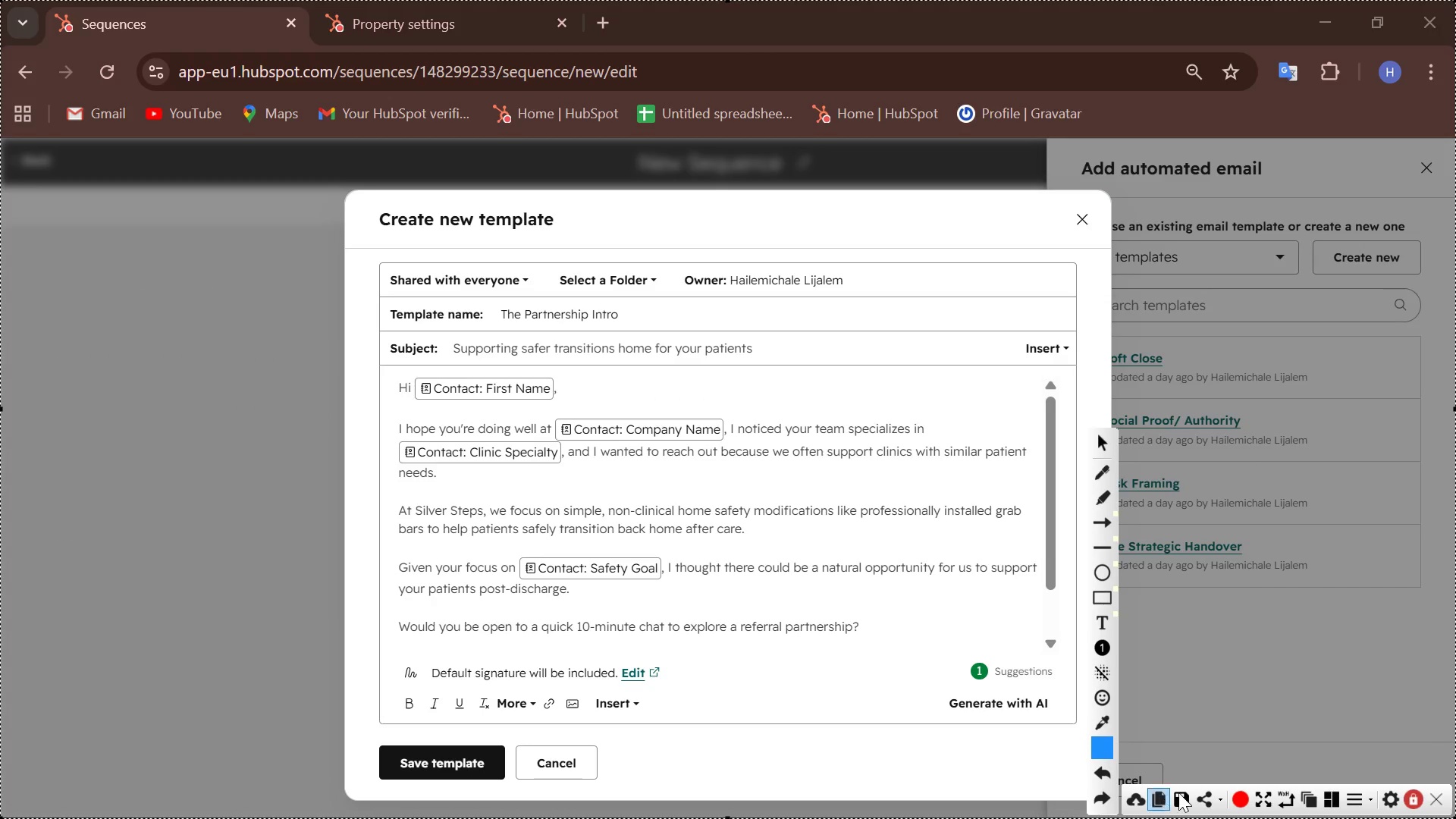 
left_click([1178, 792])
 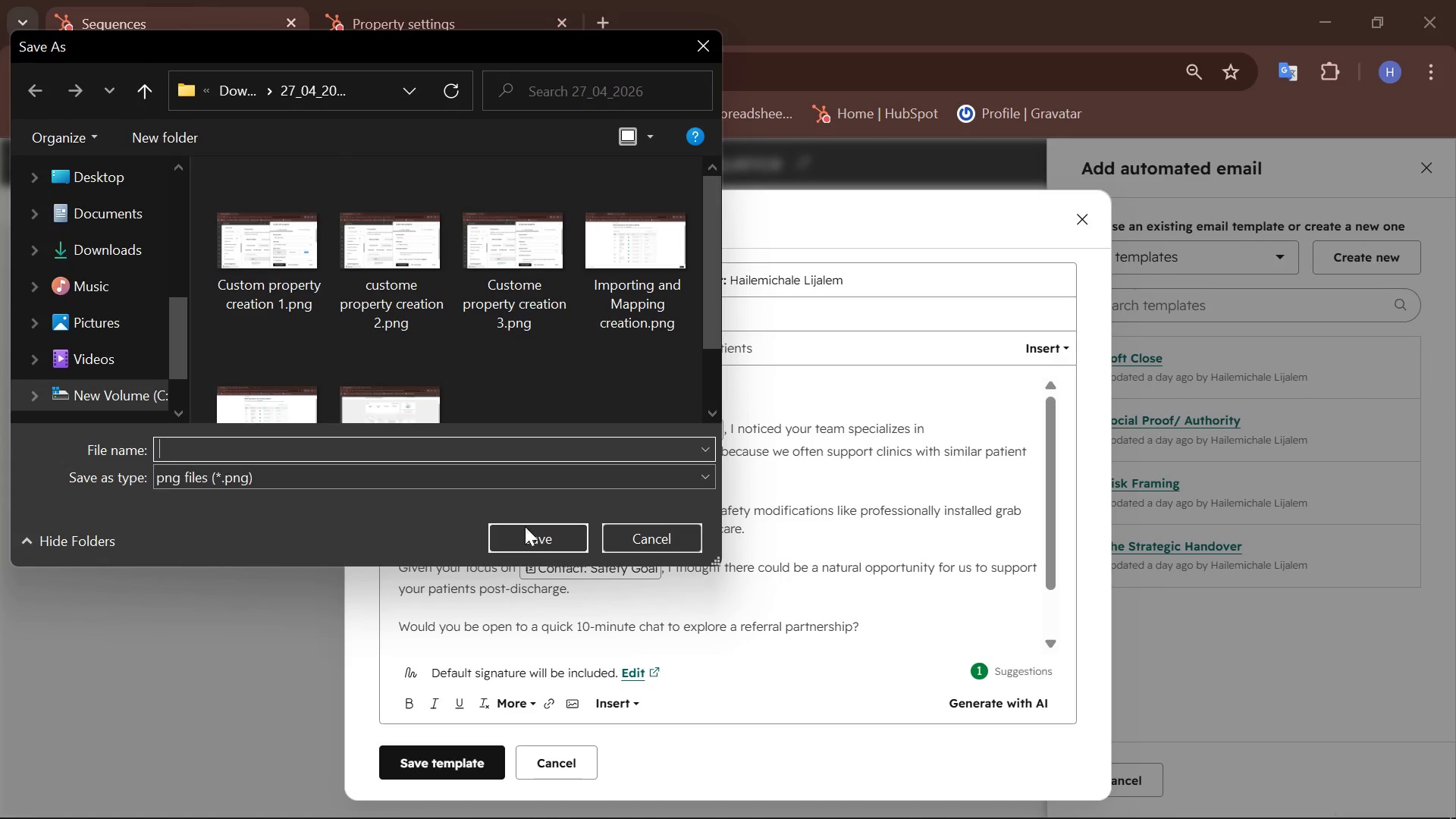 
type(Email 1 creation)
 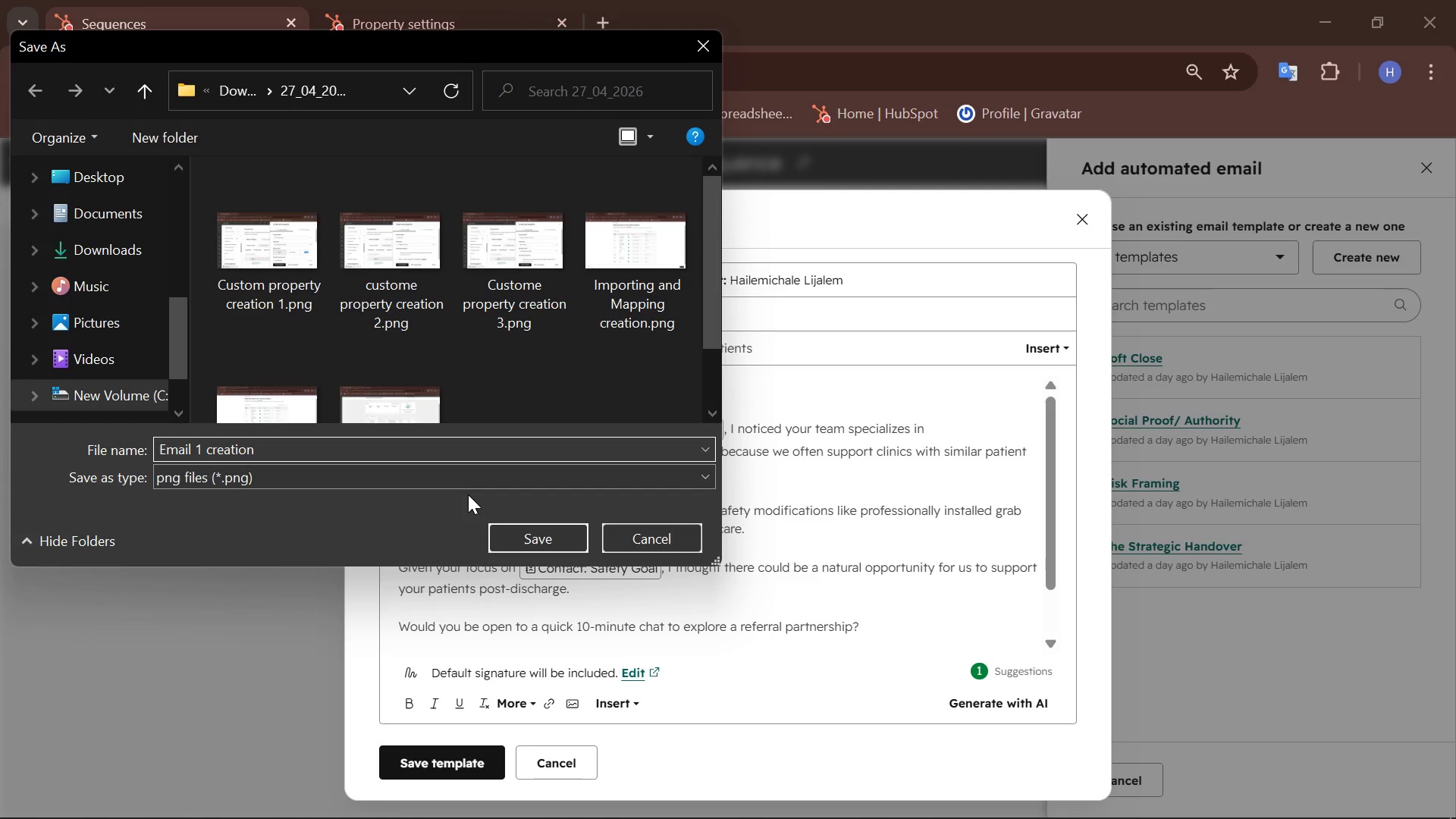 
key(Enter)
 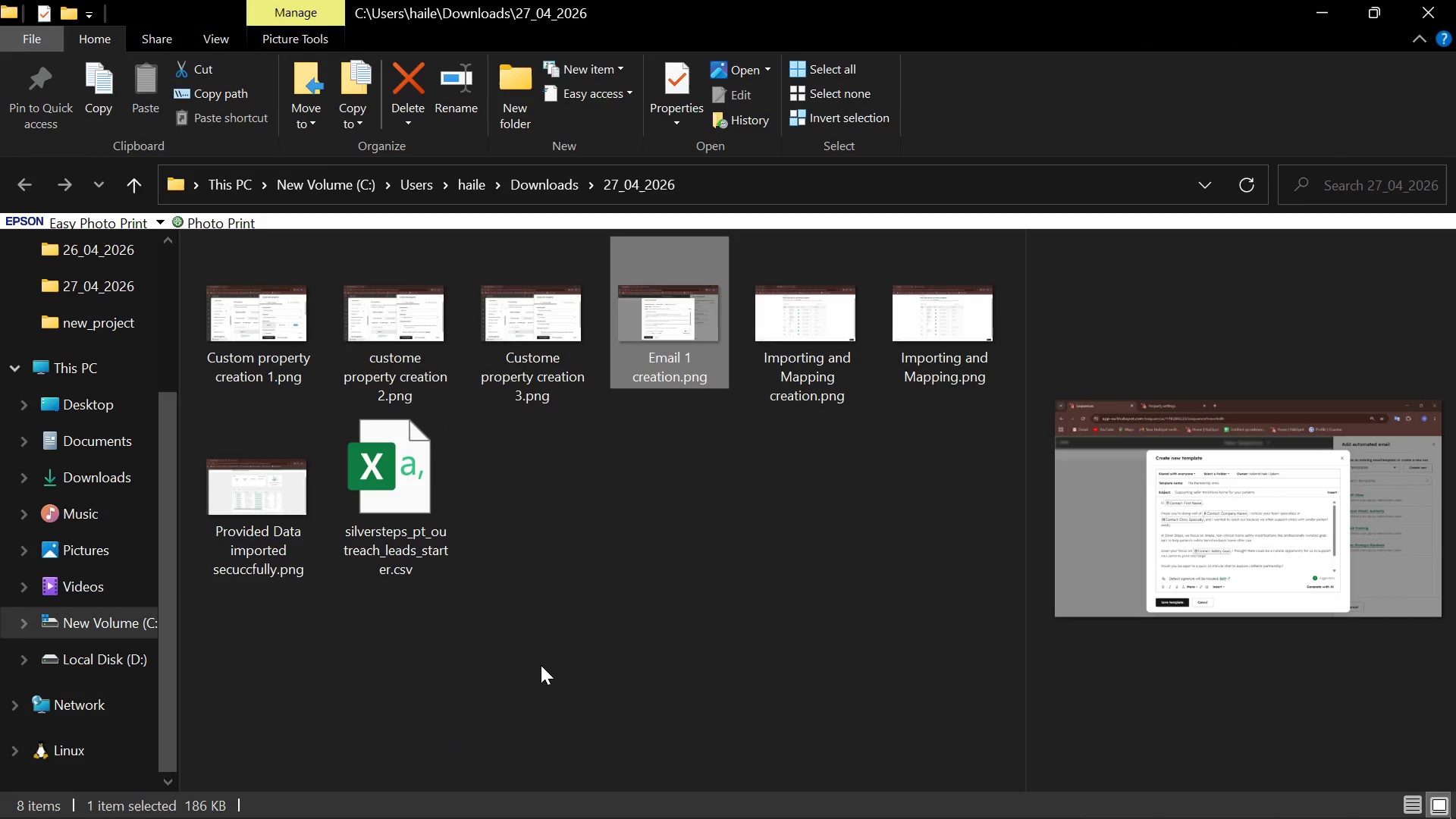 
left_click([1446, 0])
 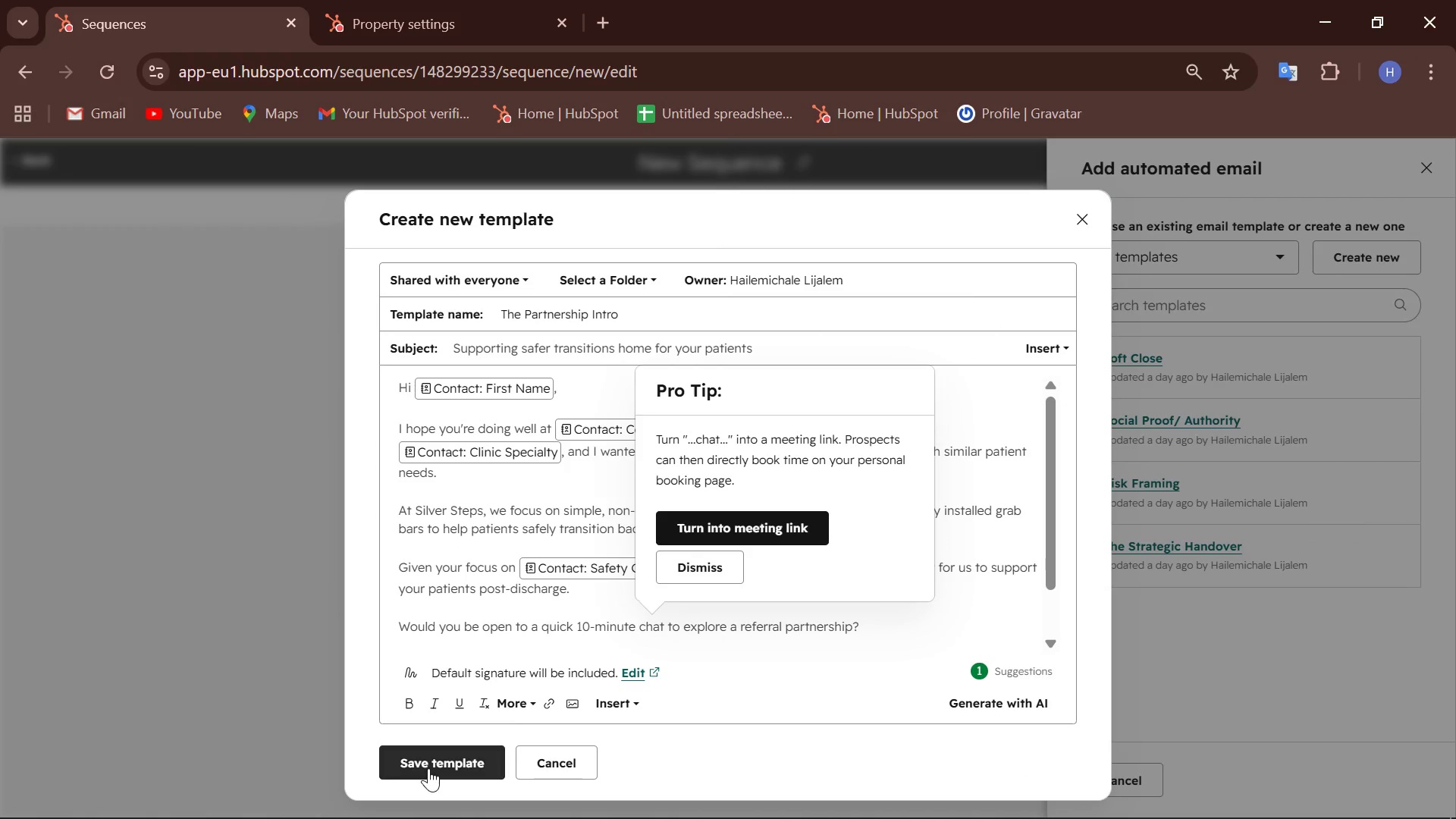 
left_click([453, 761])
 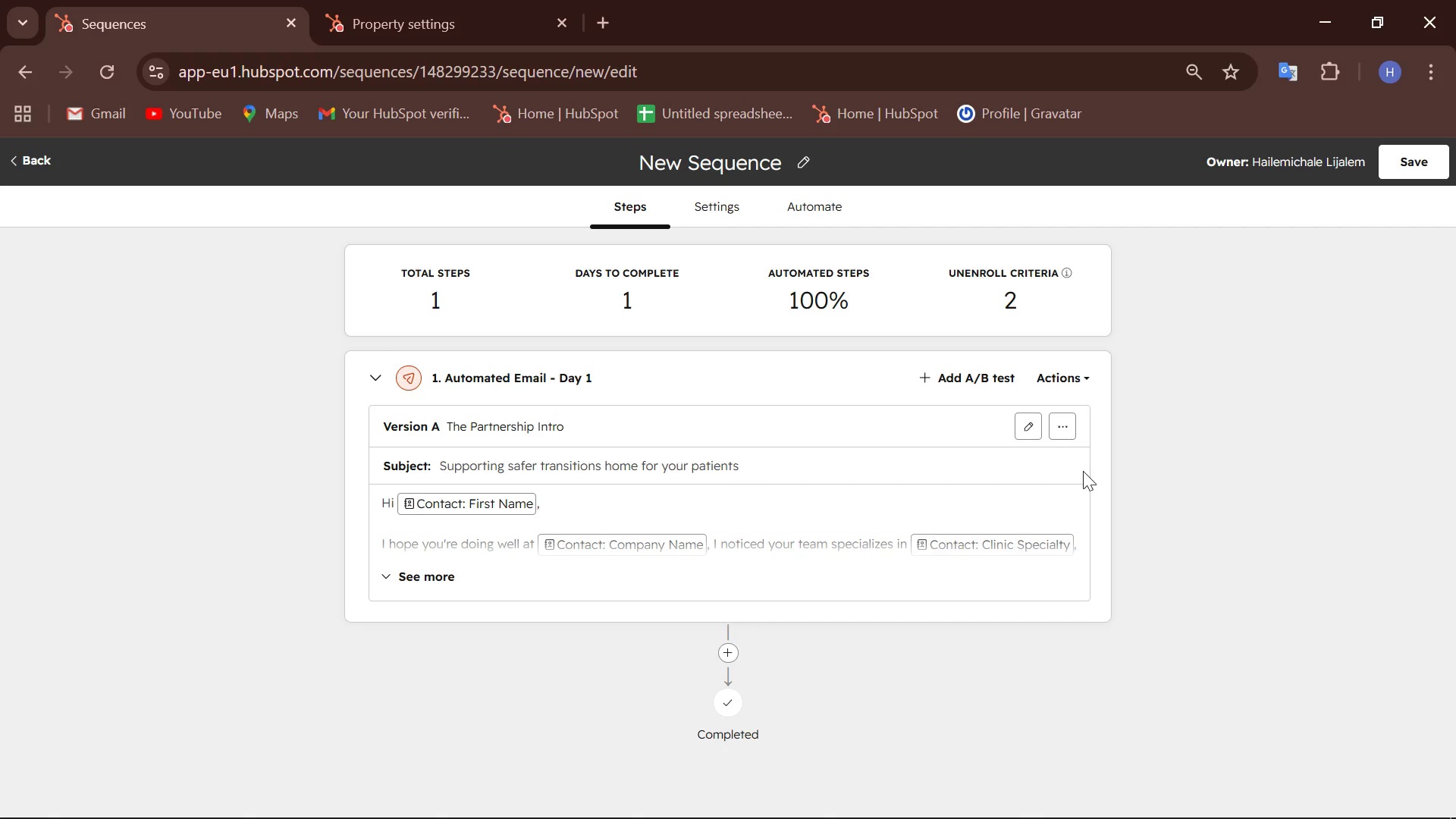 
wait(6.33)
 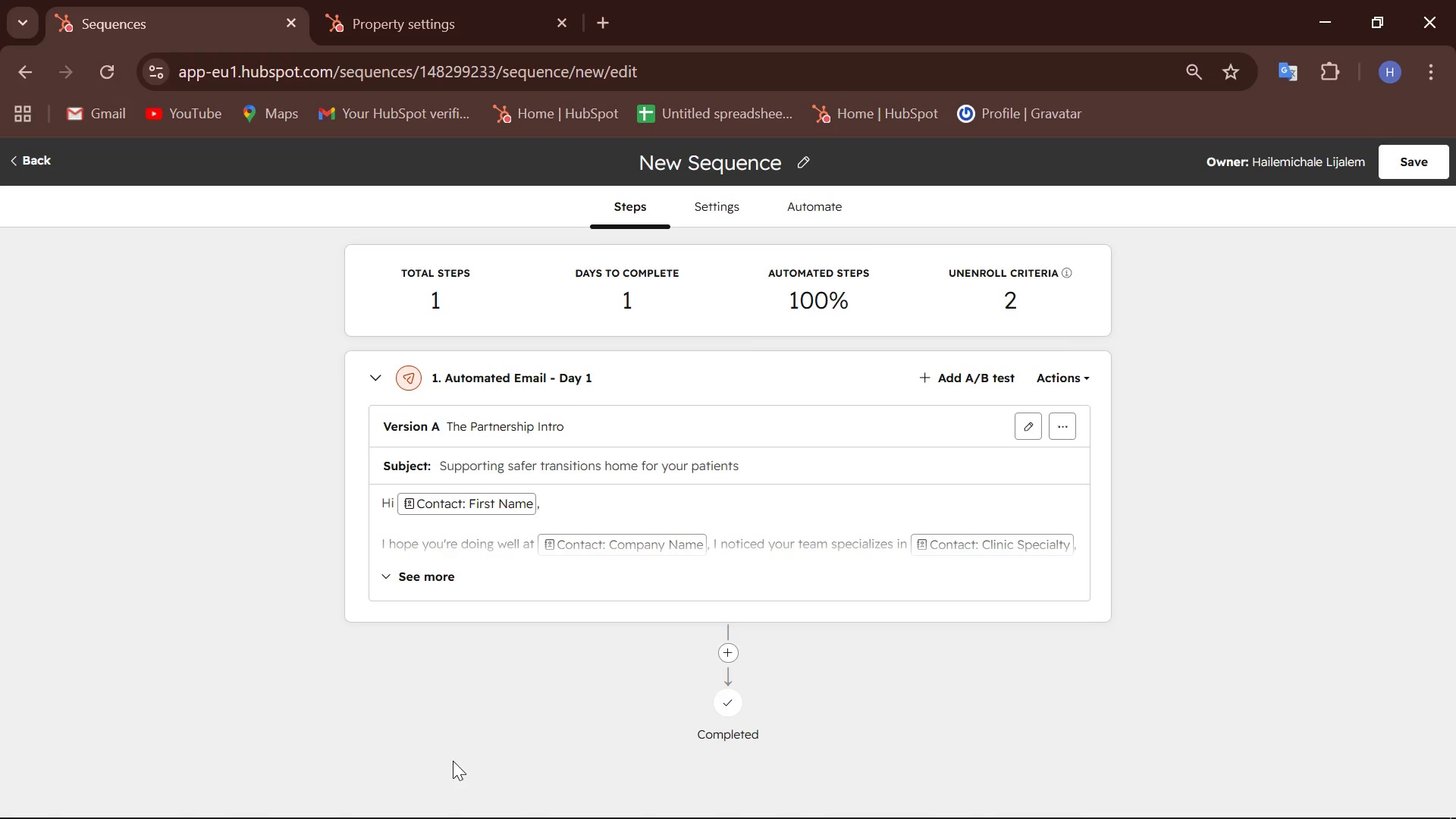 
left_click([727, 647])
 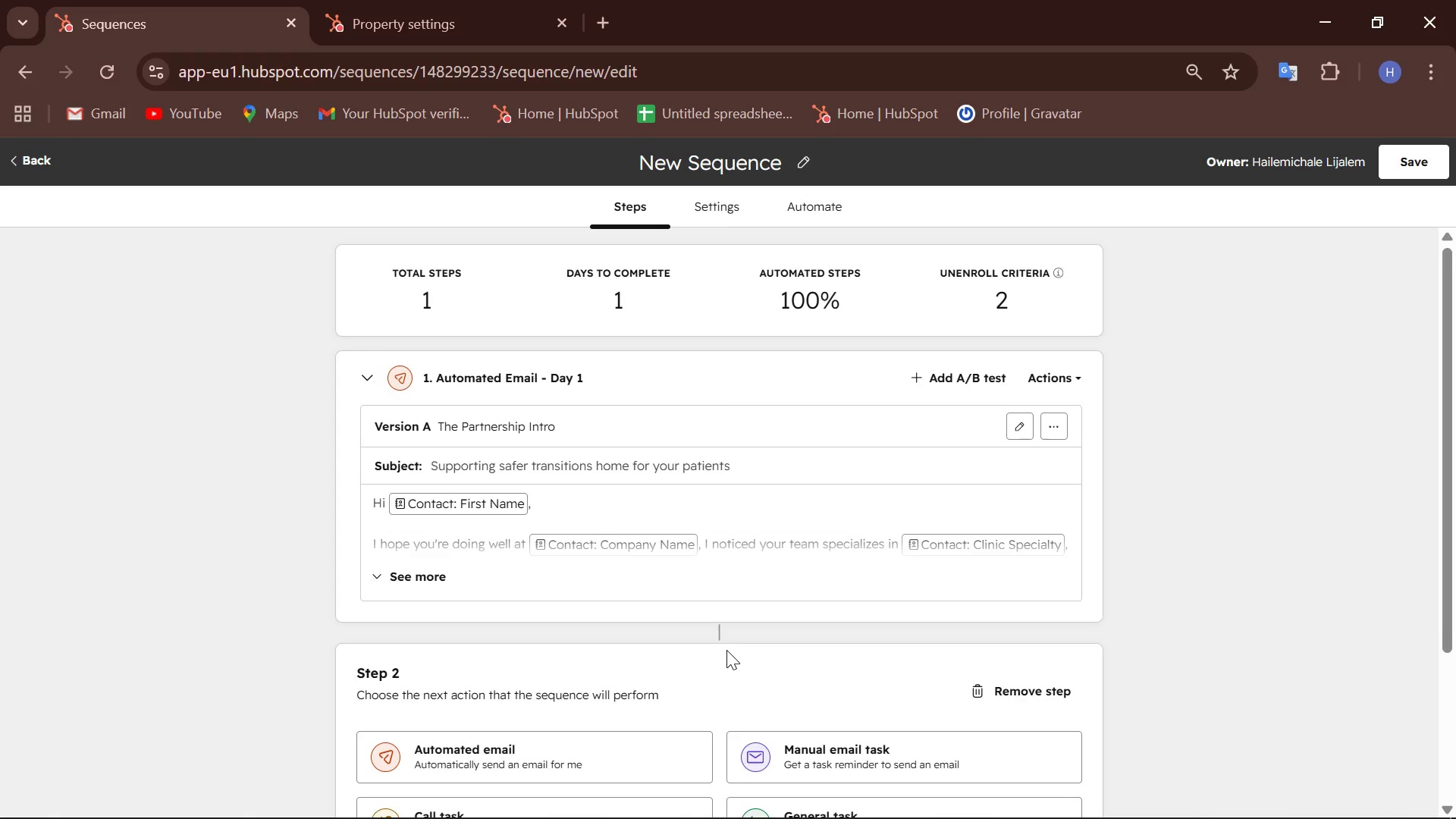 
scroll: coordinate [726, 651], scroll_direction: down, amount: 1.0
 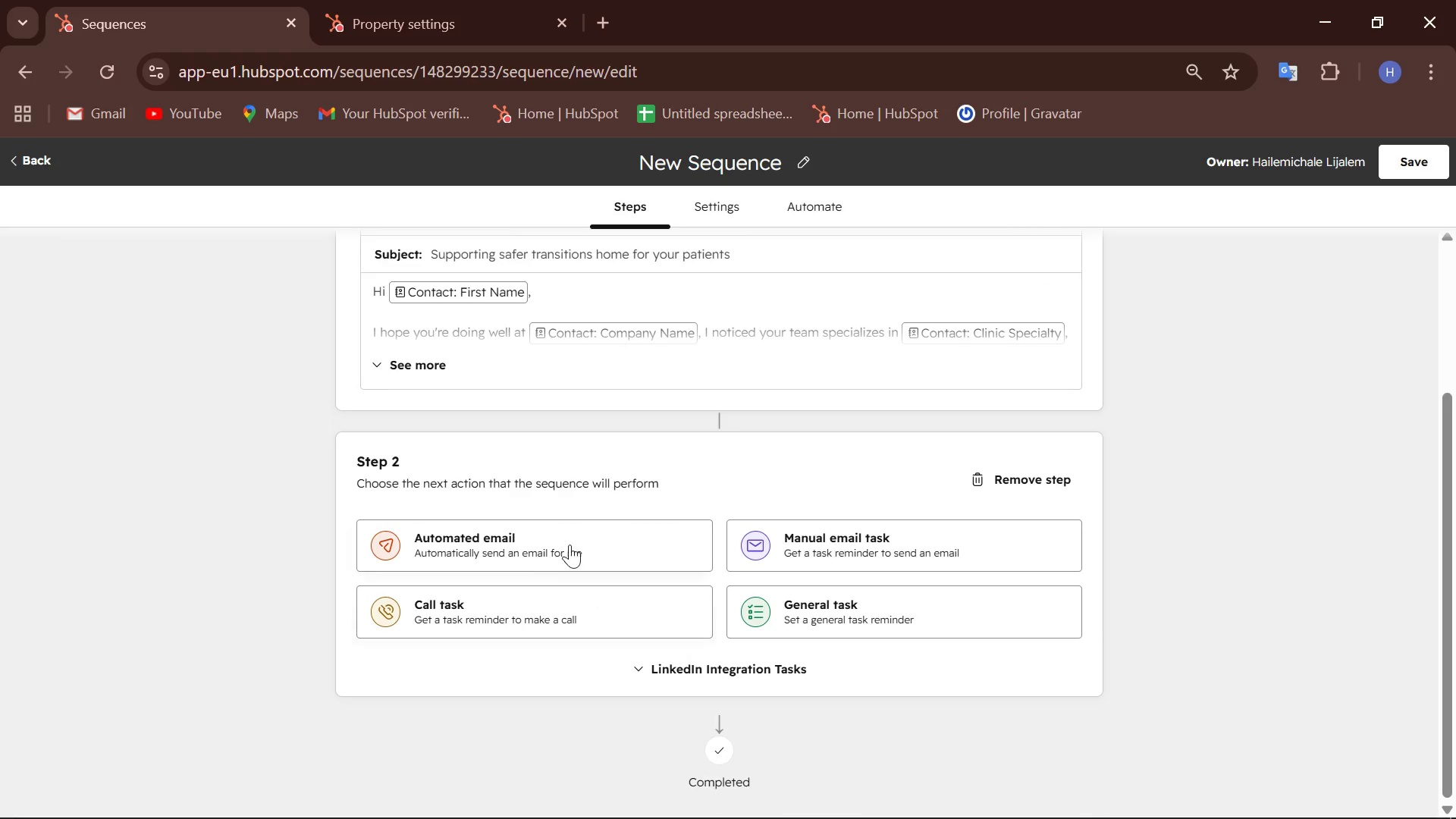 
left_click([570, 542])